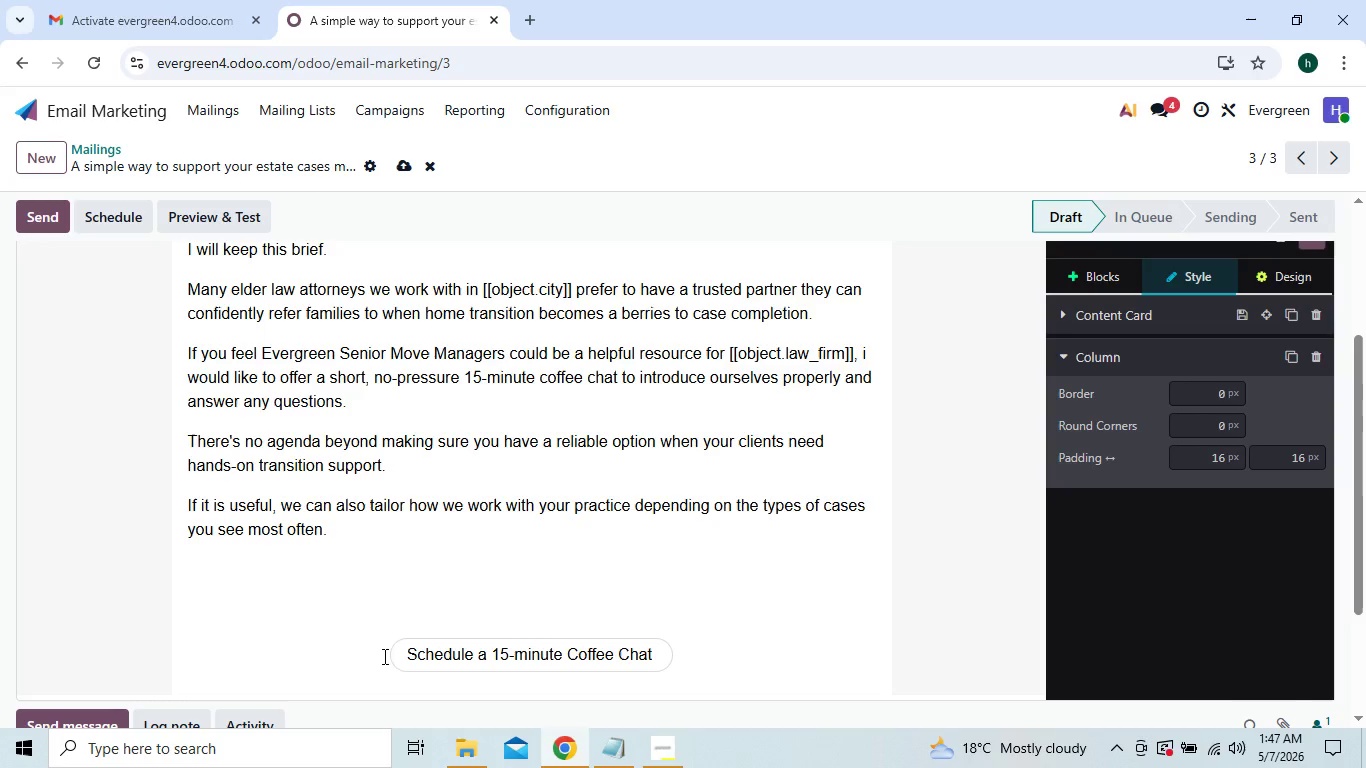 
key(Backspace)
 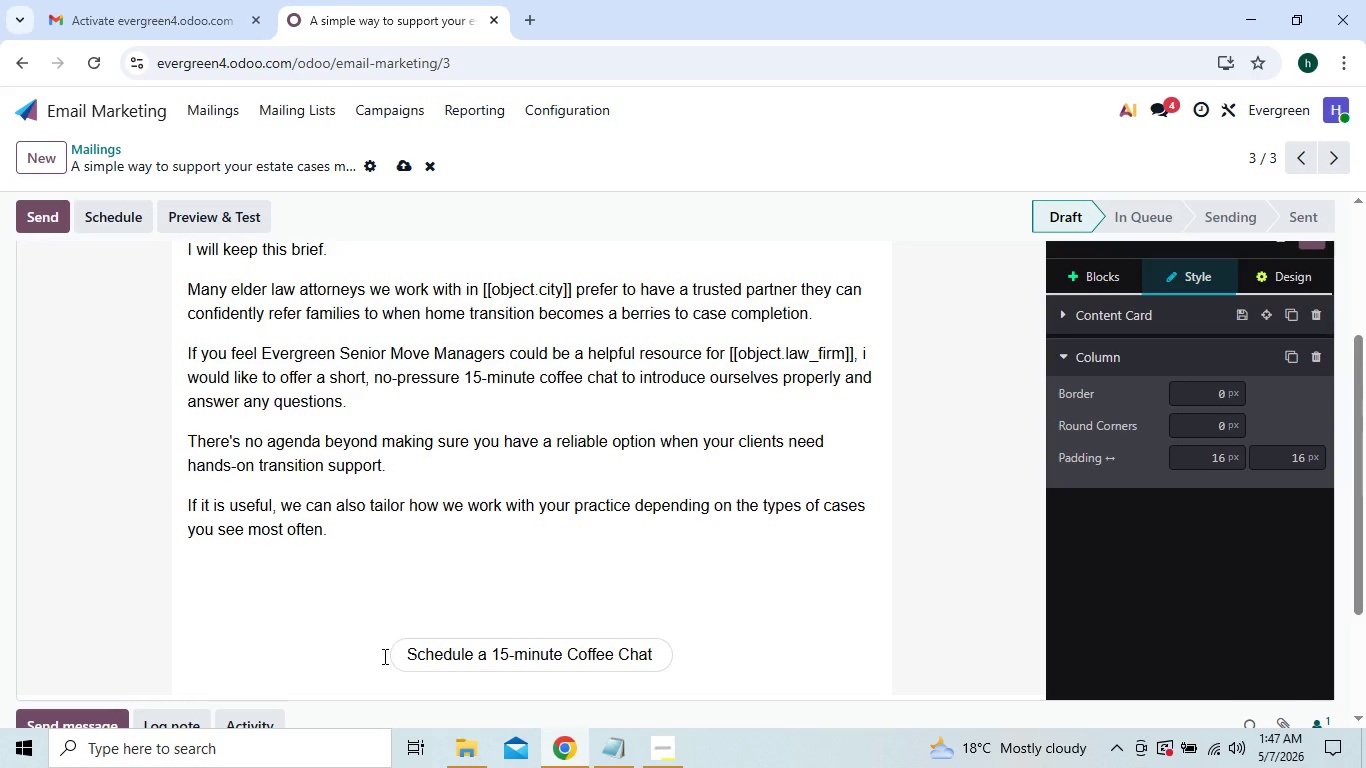 
key(Backspace)
 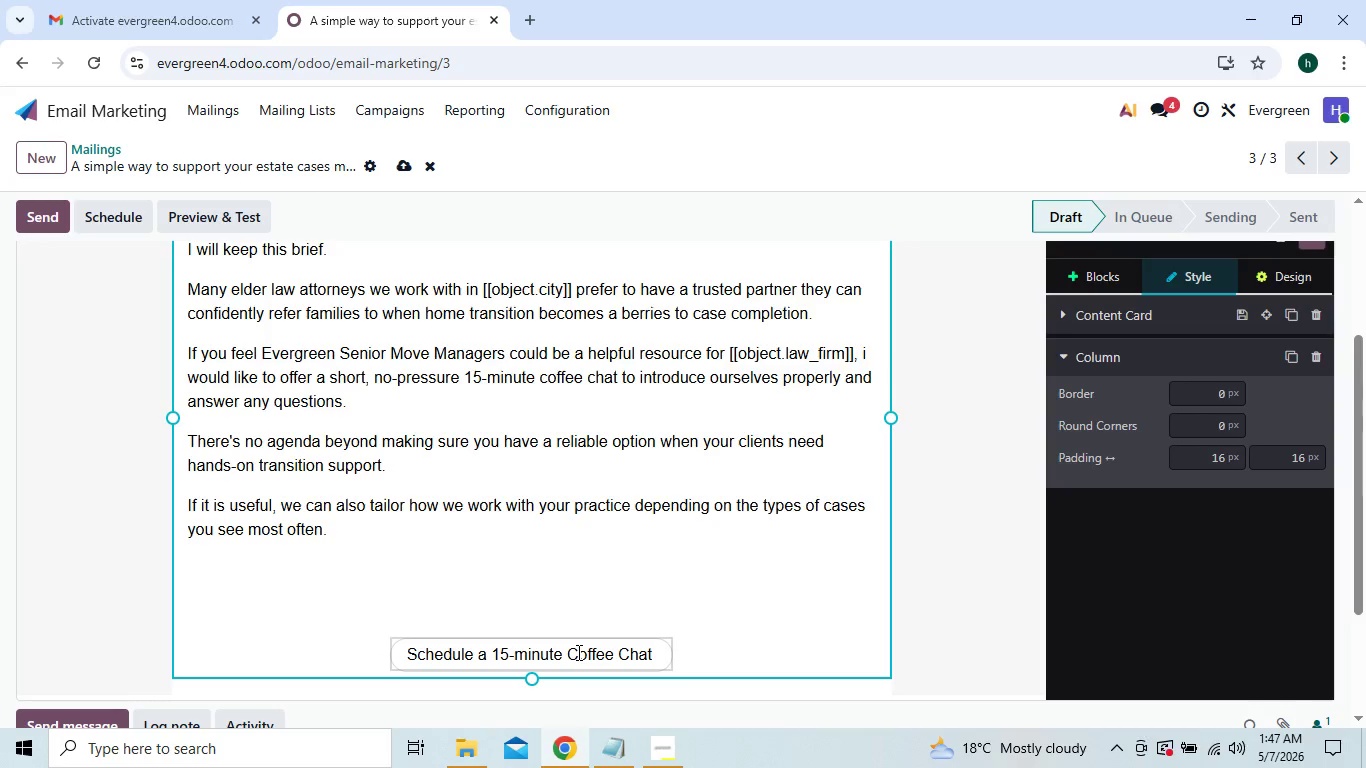 
left_click([577, 652])
 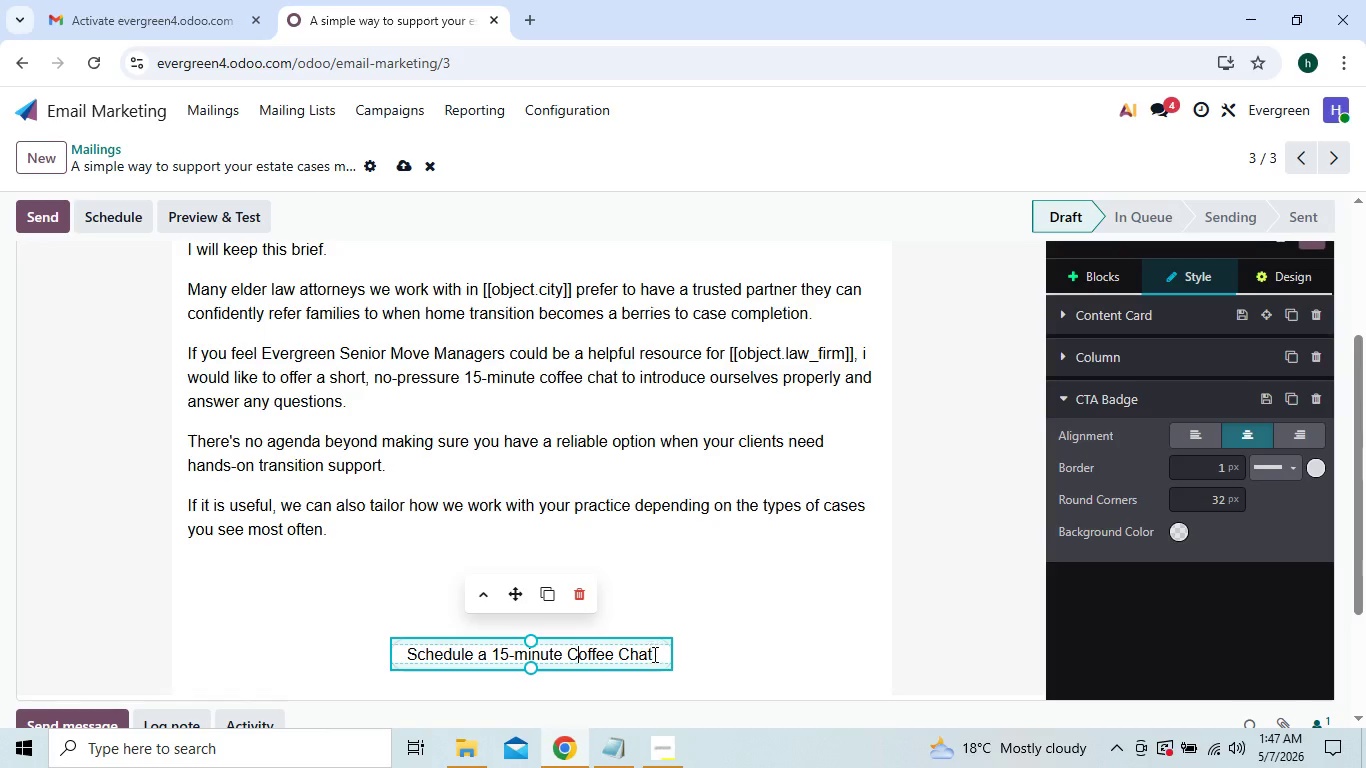 
wait(5.88)
 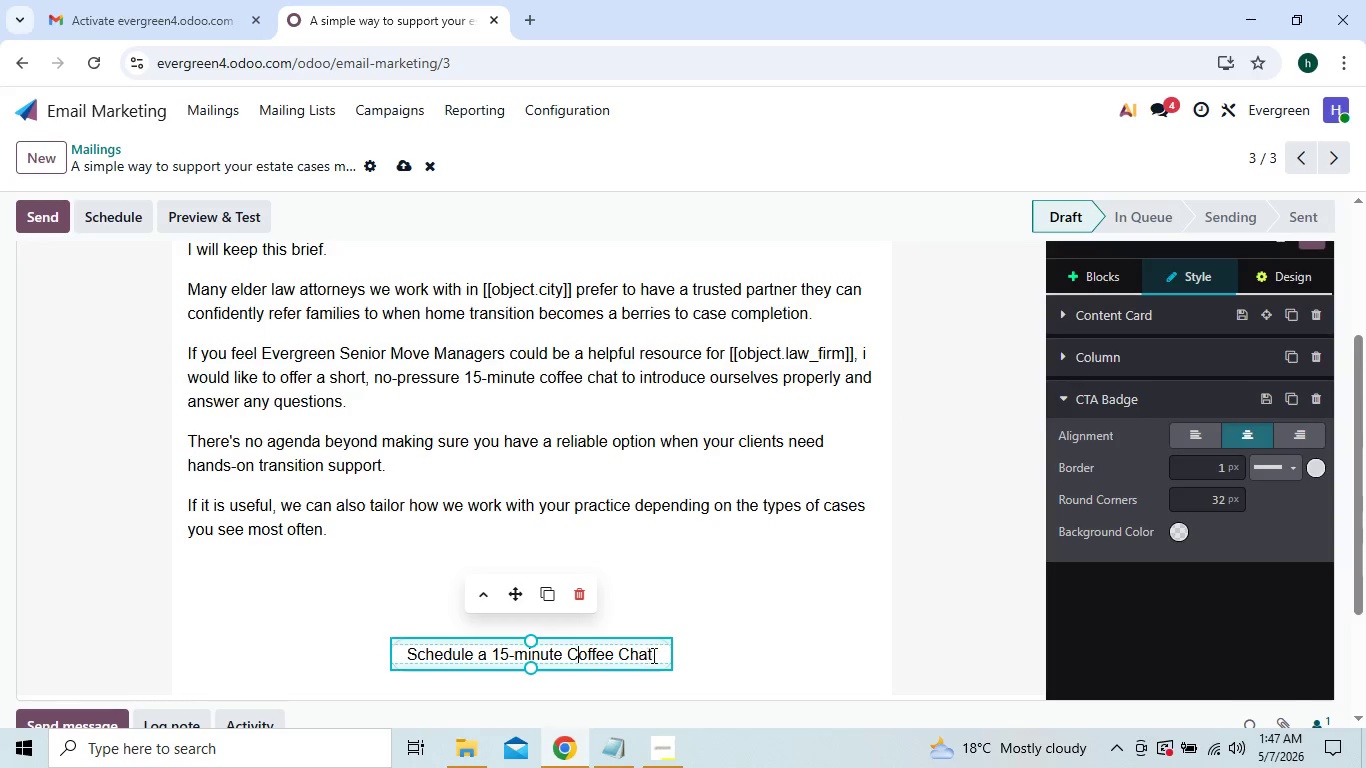 
left_click_drag(start_coordinate=[669, 652], to_coordinate=[667, 614])
 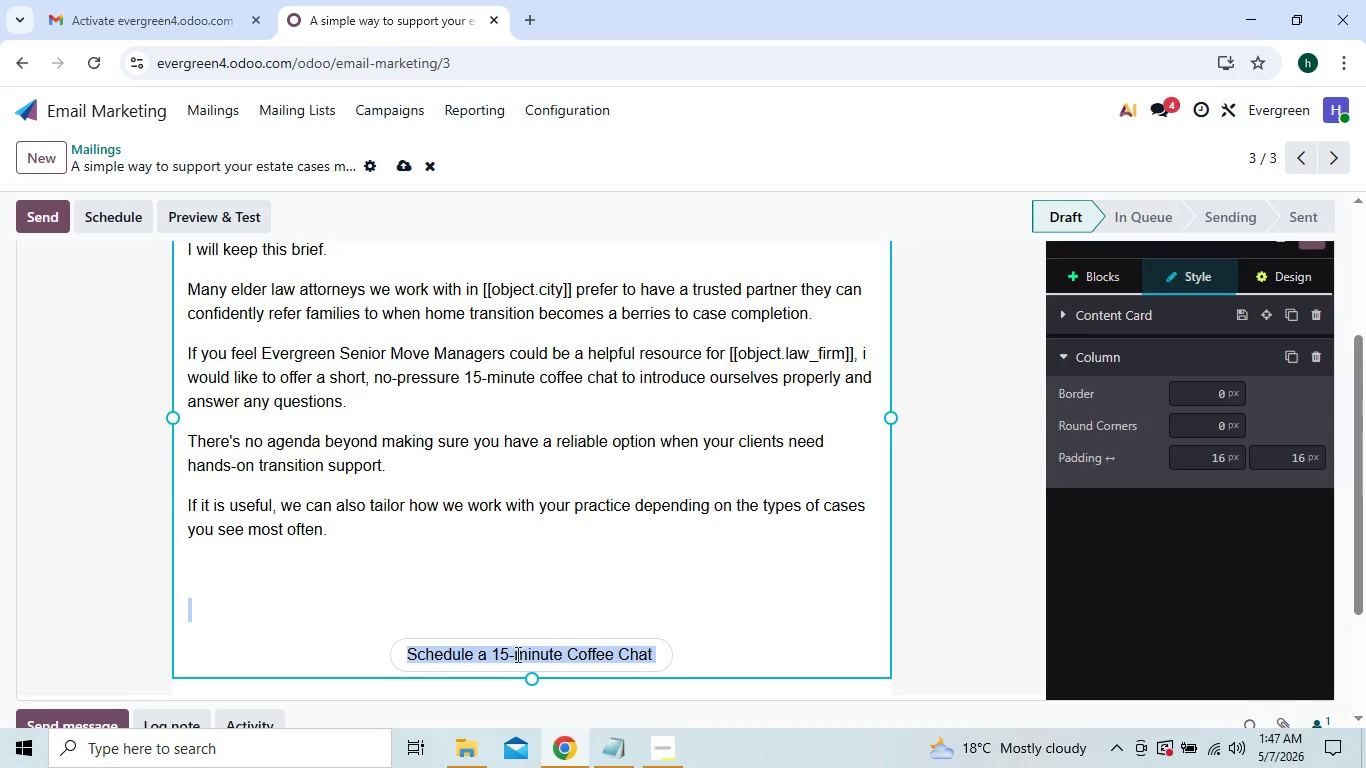 
left_click([517, 660])
 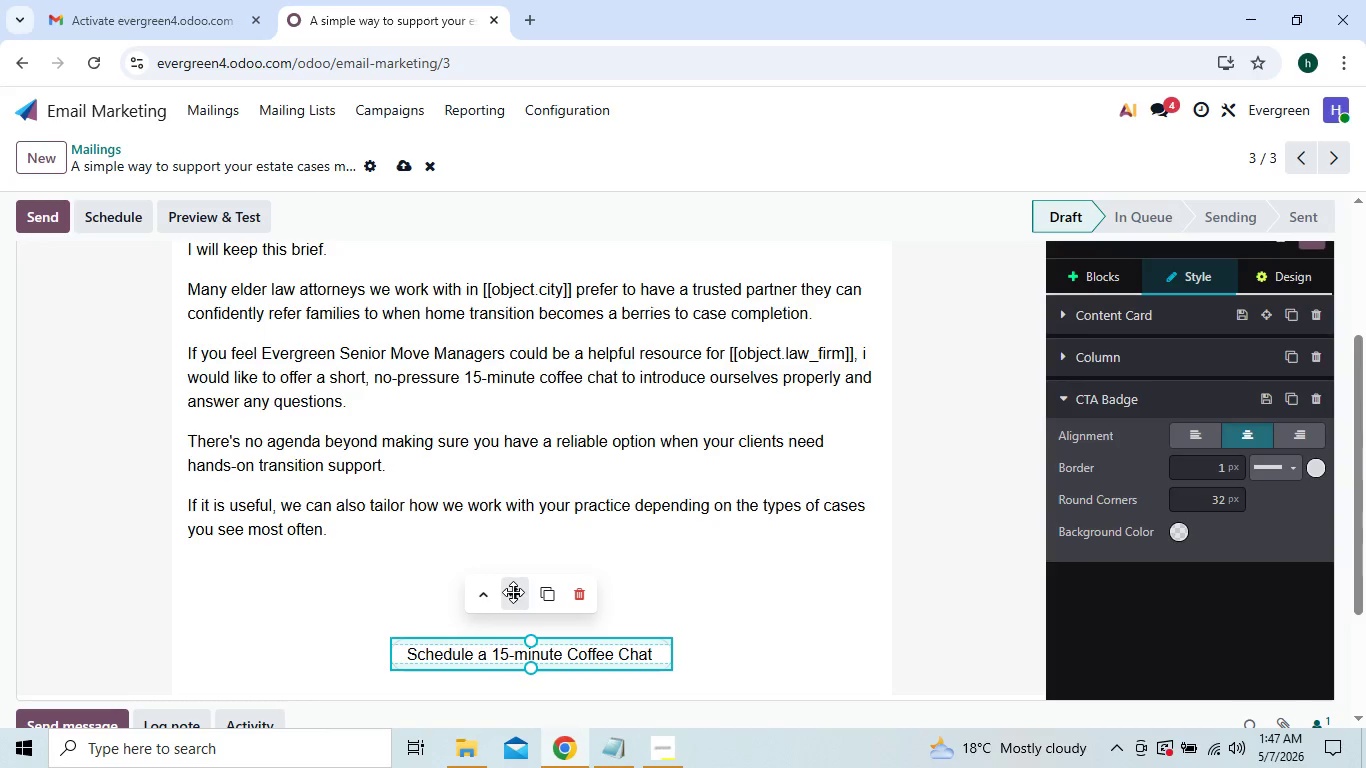 
left_click_drag(start_coordinate=[513, 592], to_coordinate=[515, 560])
 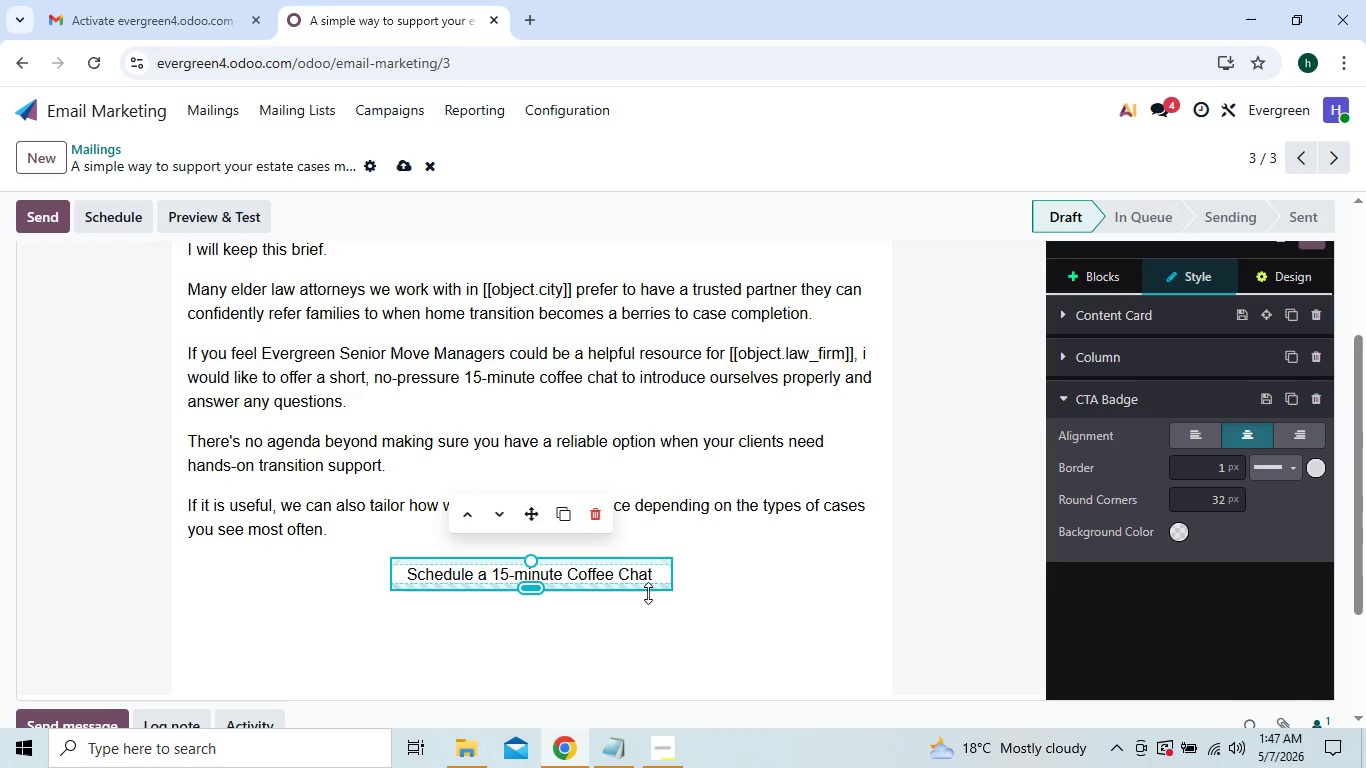 
left_click([725, 593])
 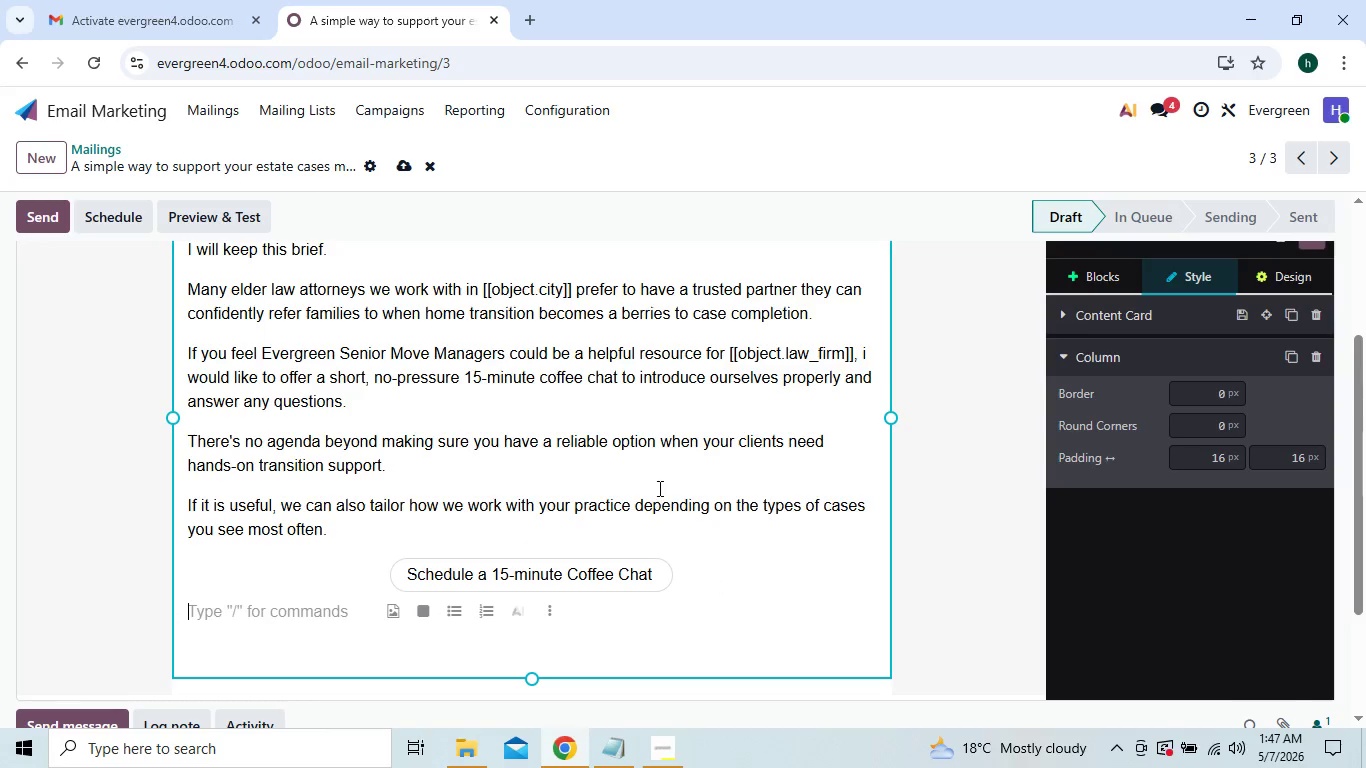 
wait(8.7)
 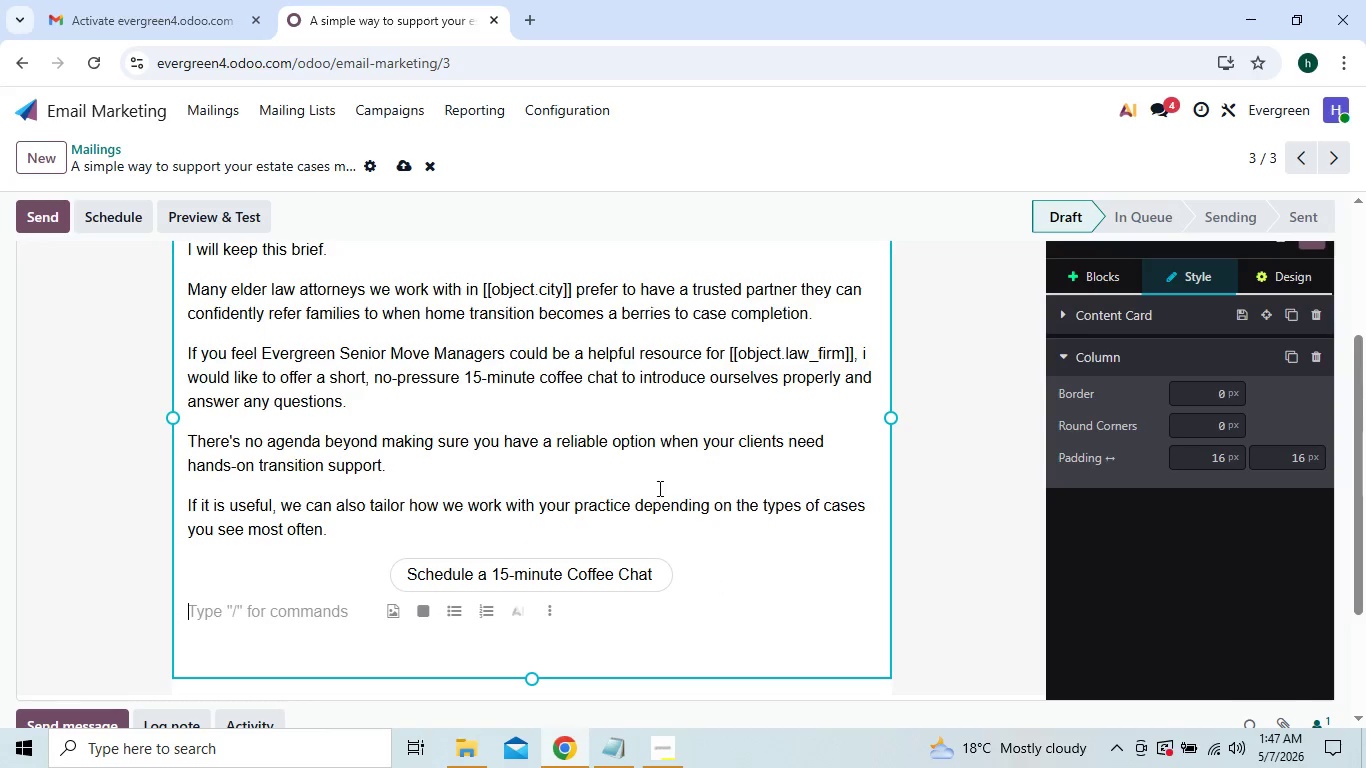 
left_click([228, 396])
 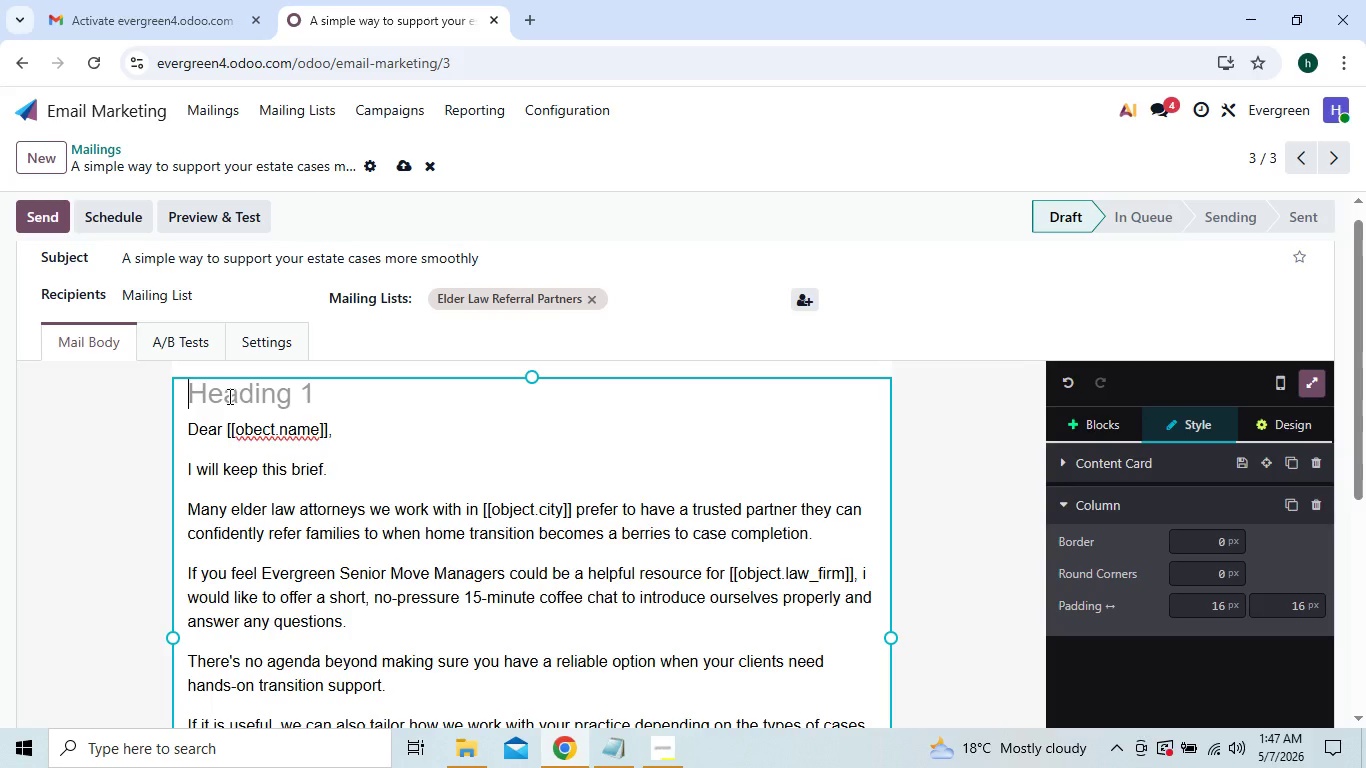 
key(Backspace)
 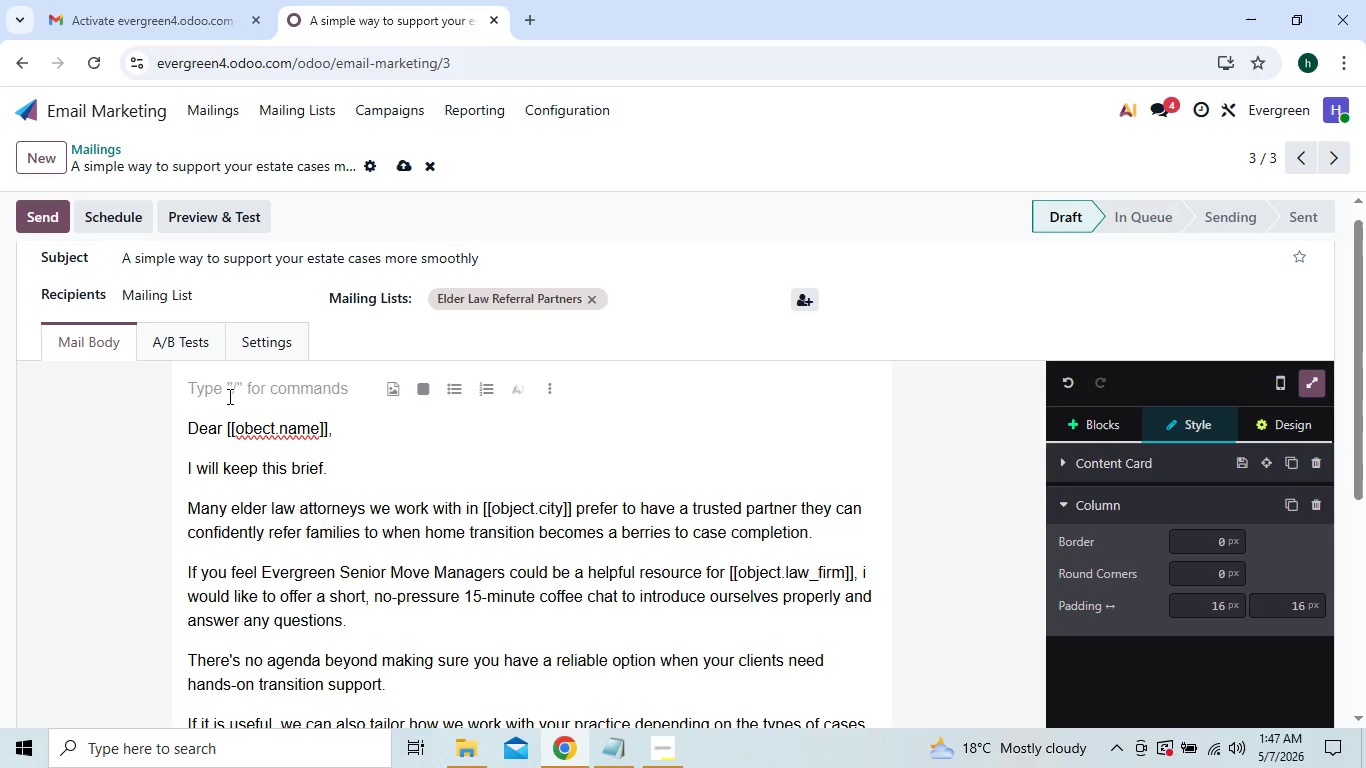 
key(Backspace)
 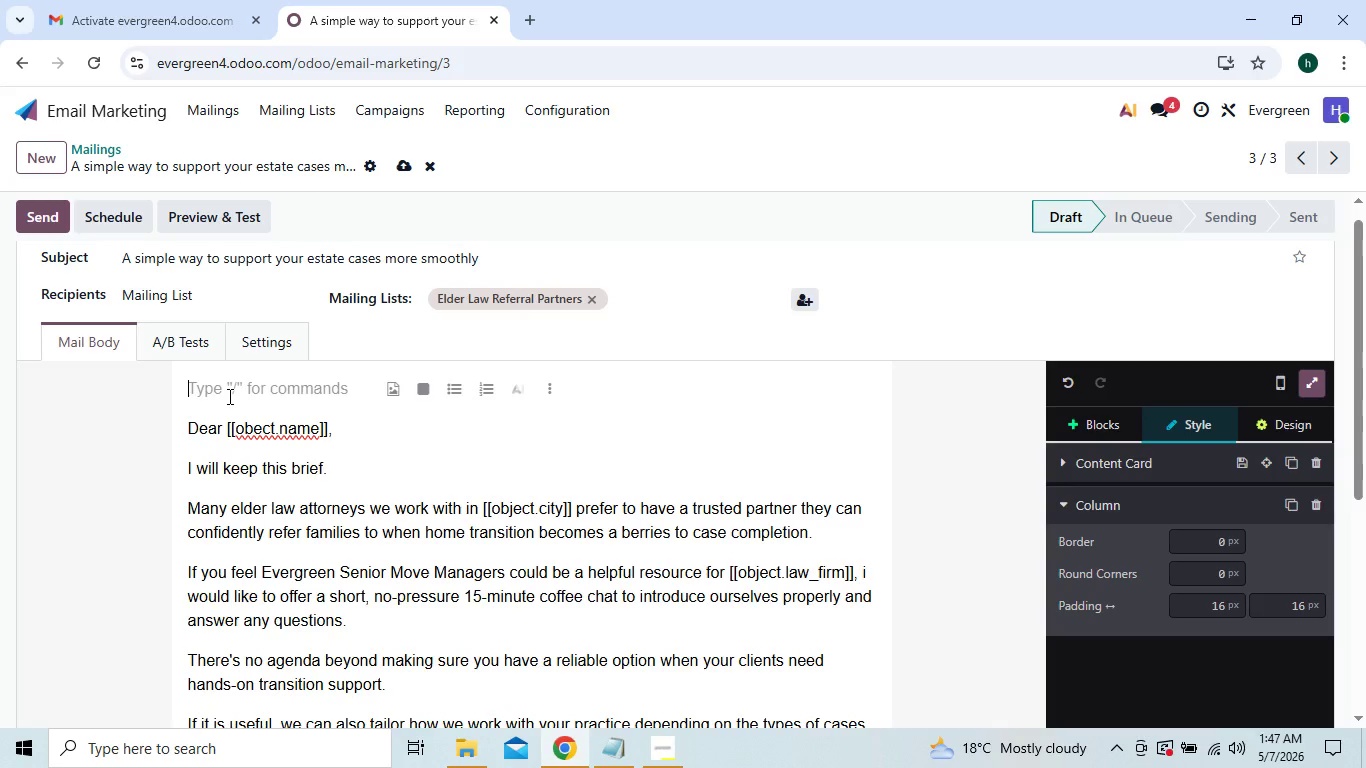 
key(Backspace)
 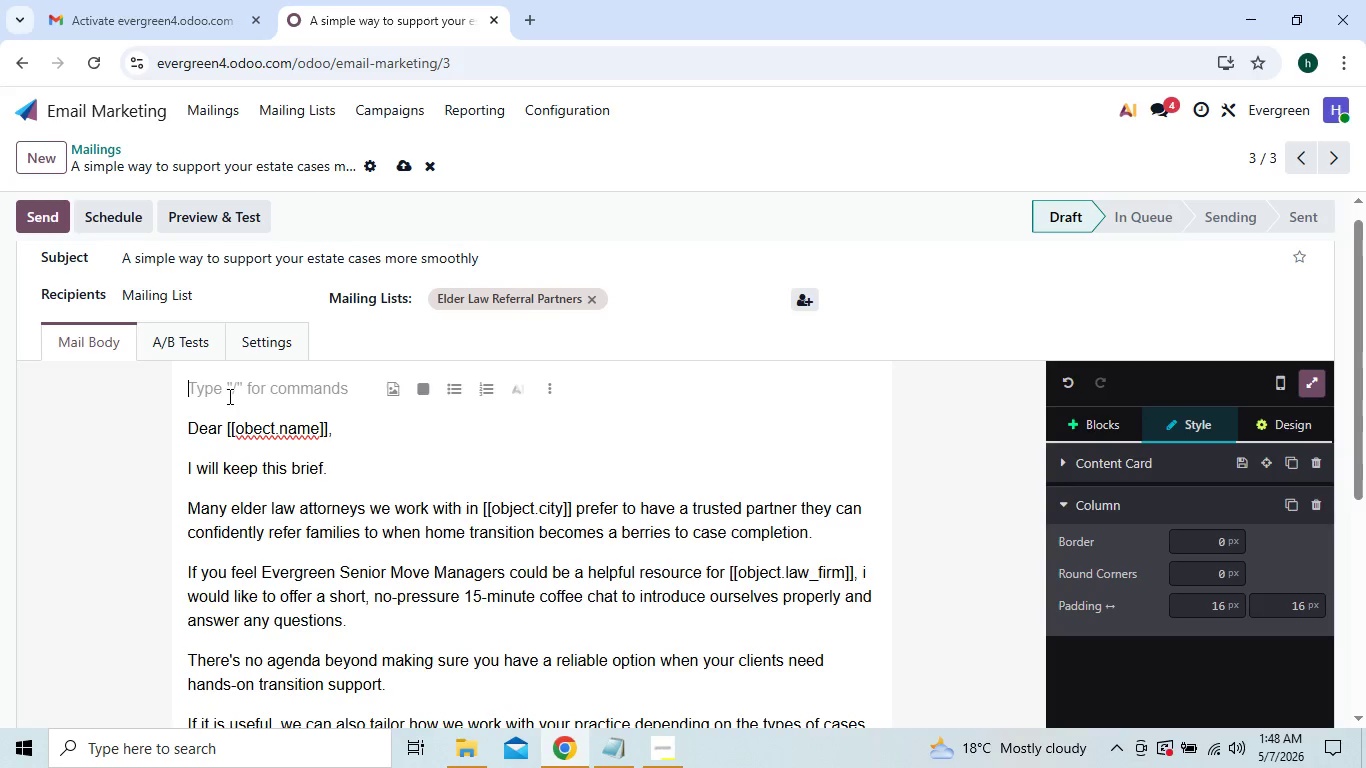 
key(Backspace)
 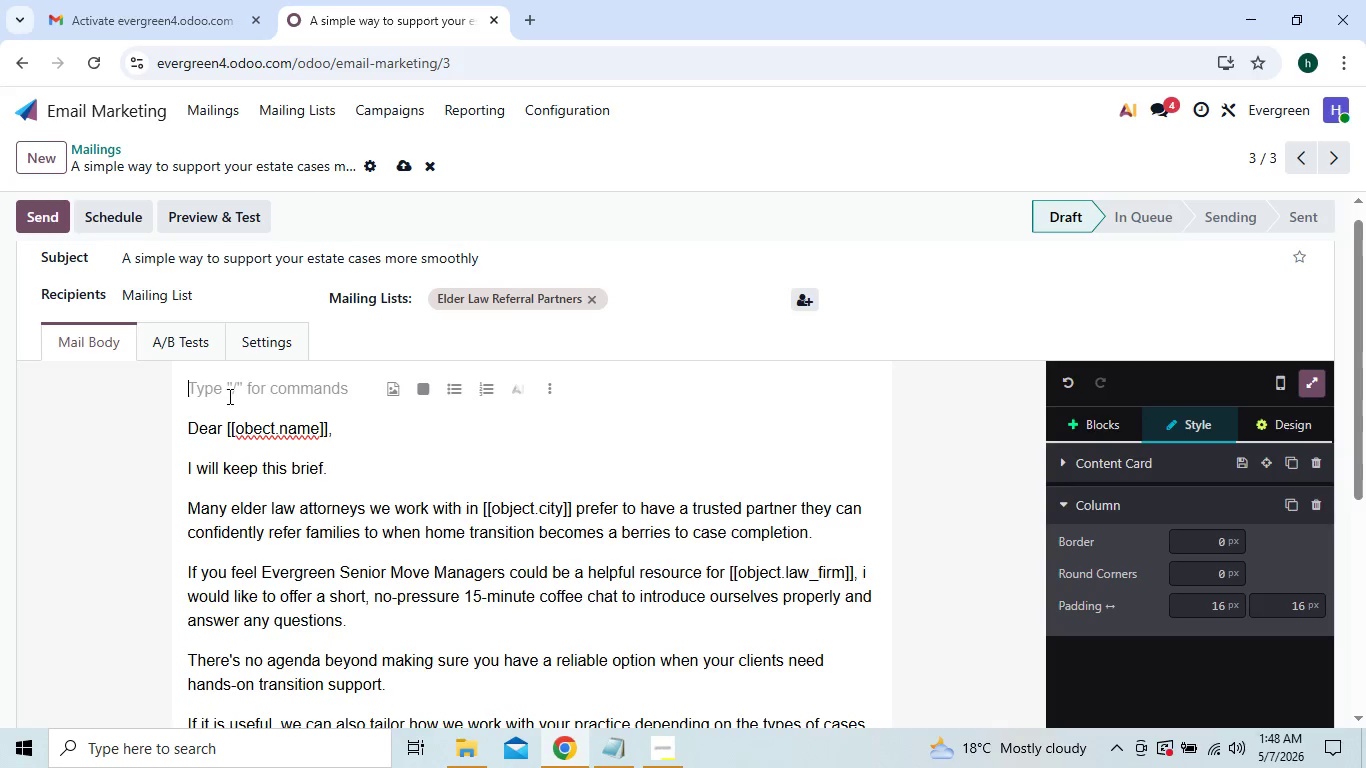 
key(Backspace)
 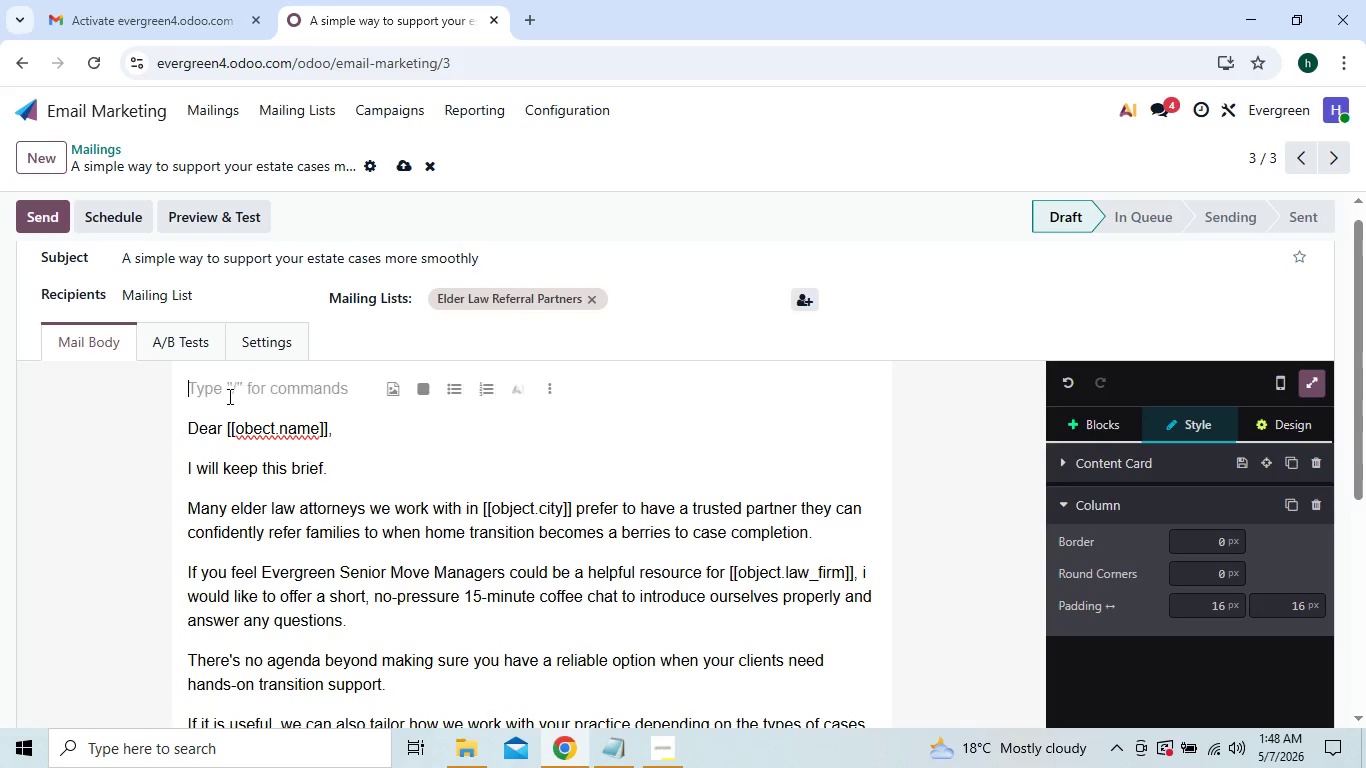 
key(Backspace)
 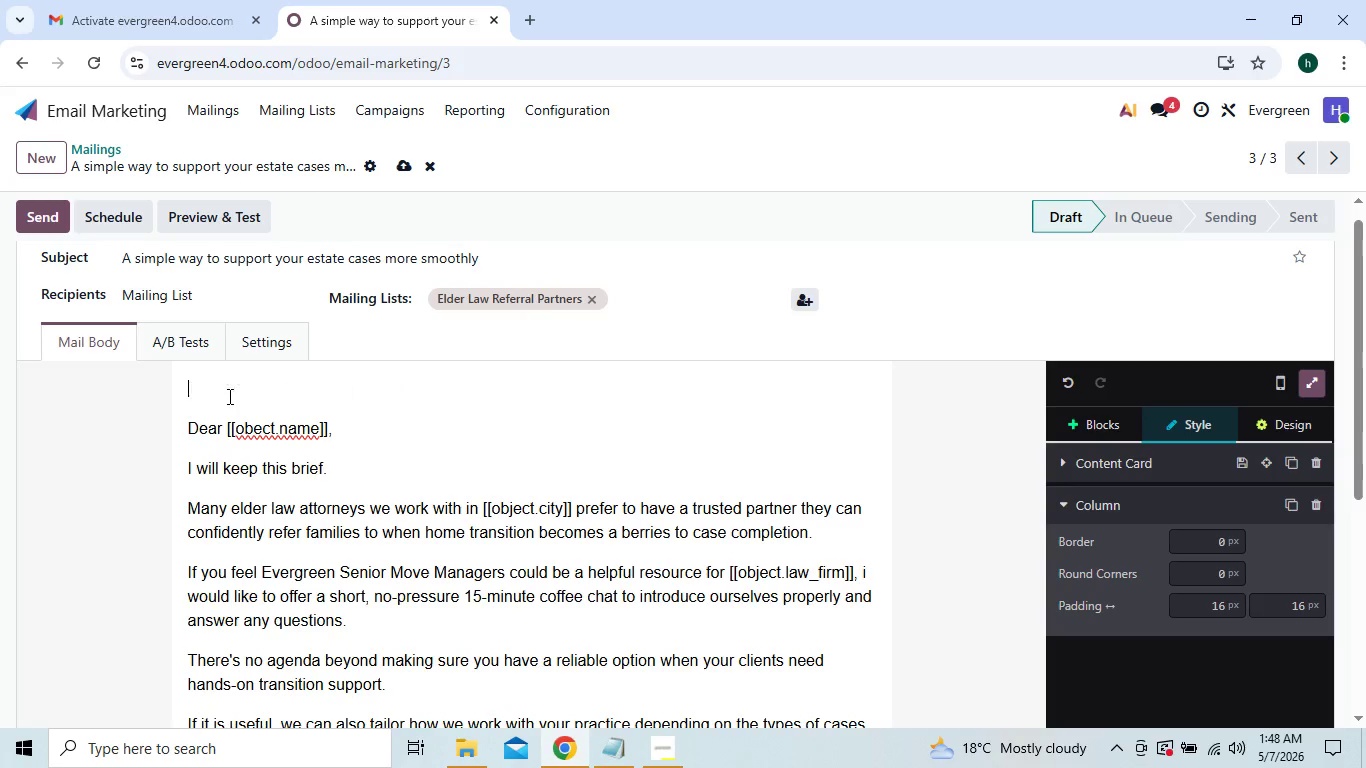 
key(Backspace)
 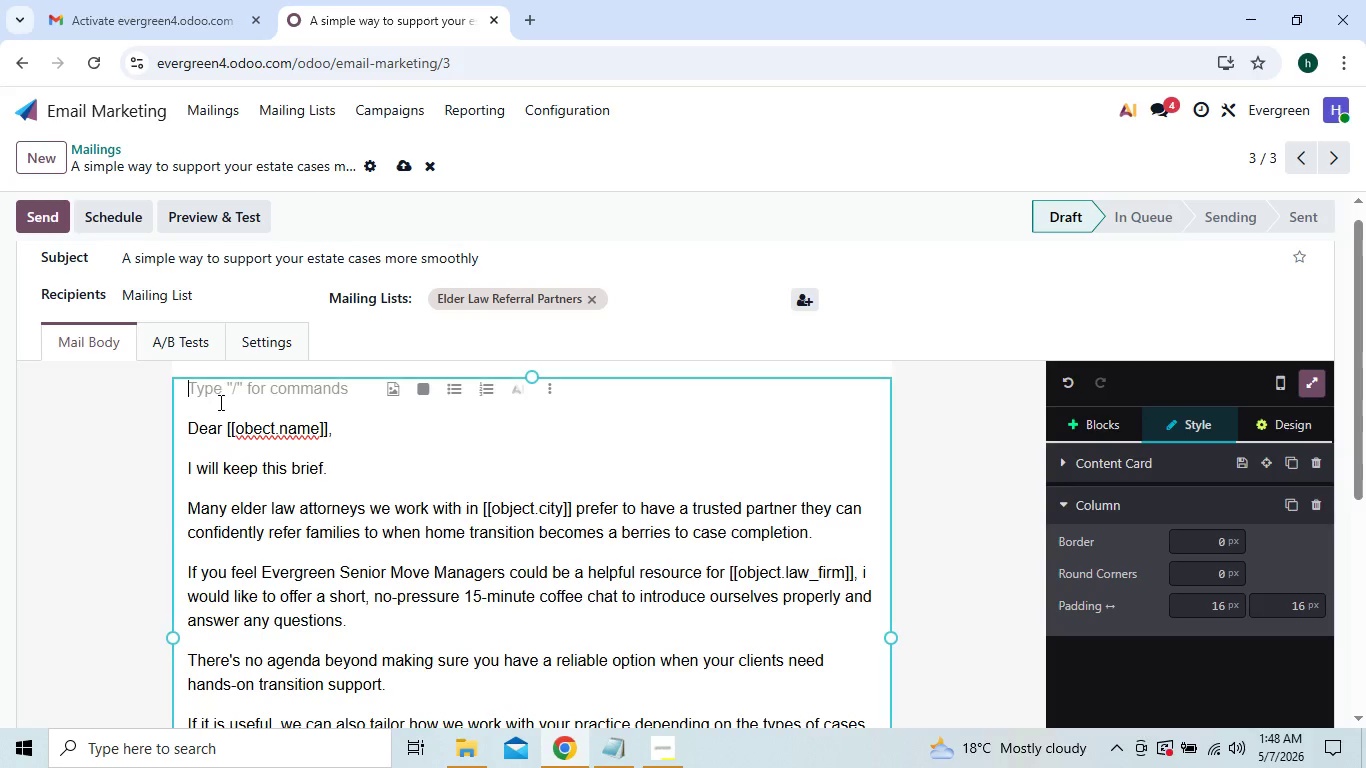 
left_click([219, 404])
 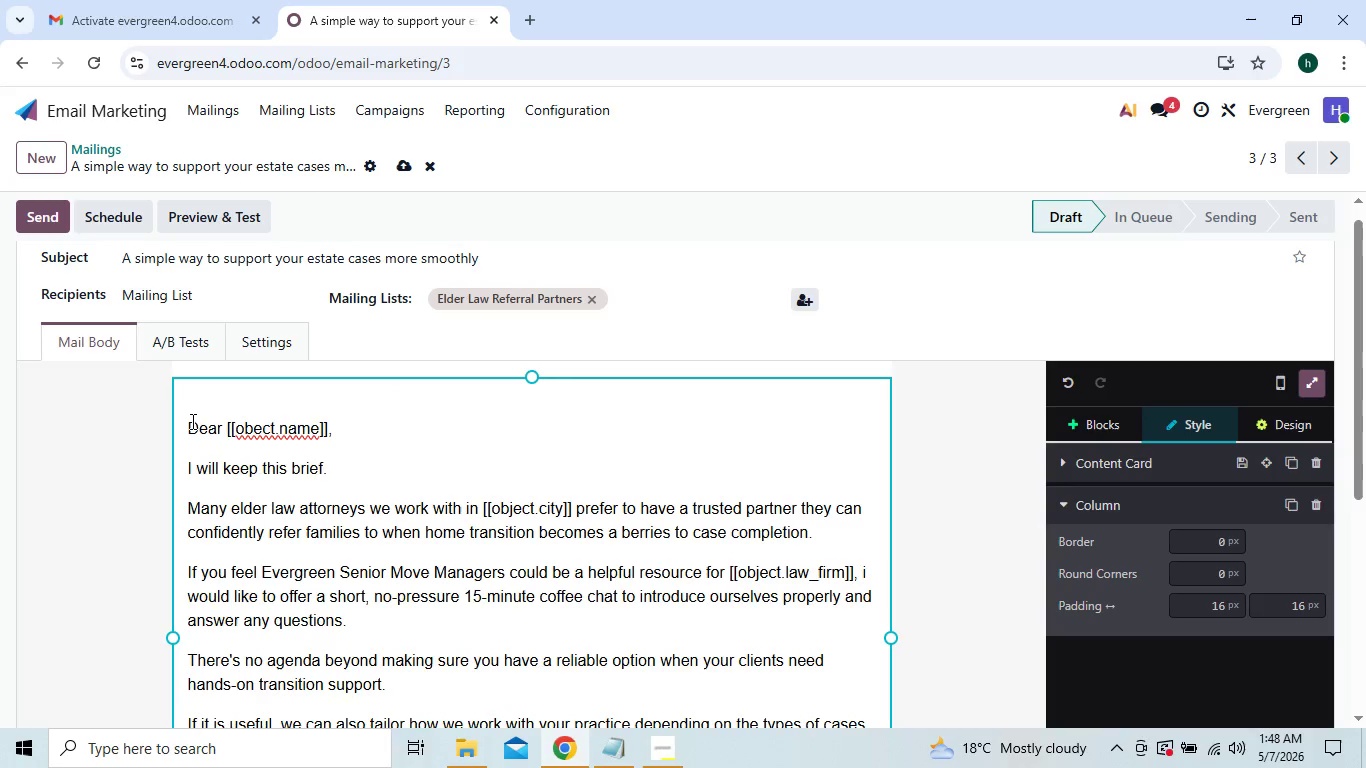 
left_click([188, 422])
 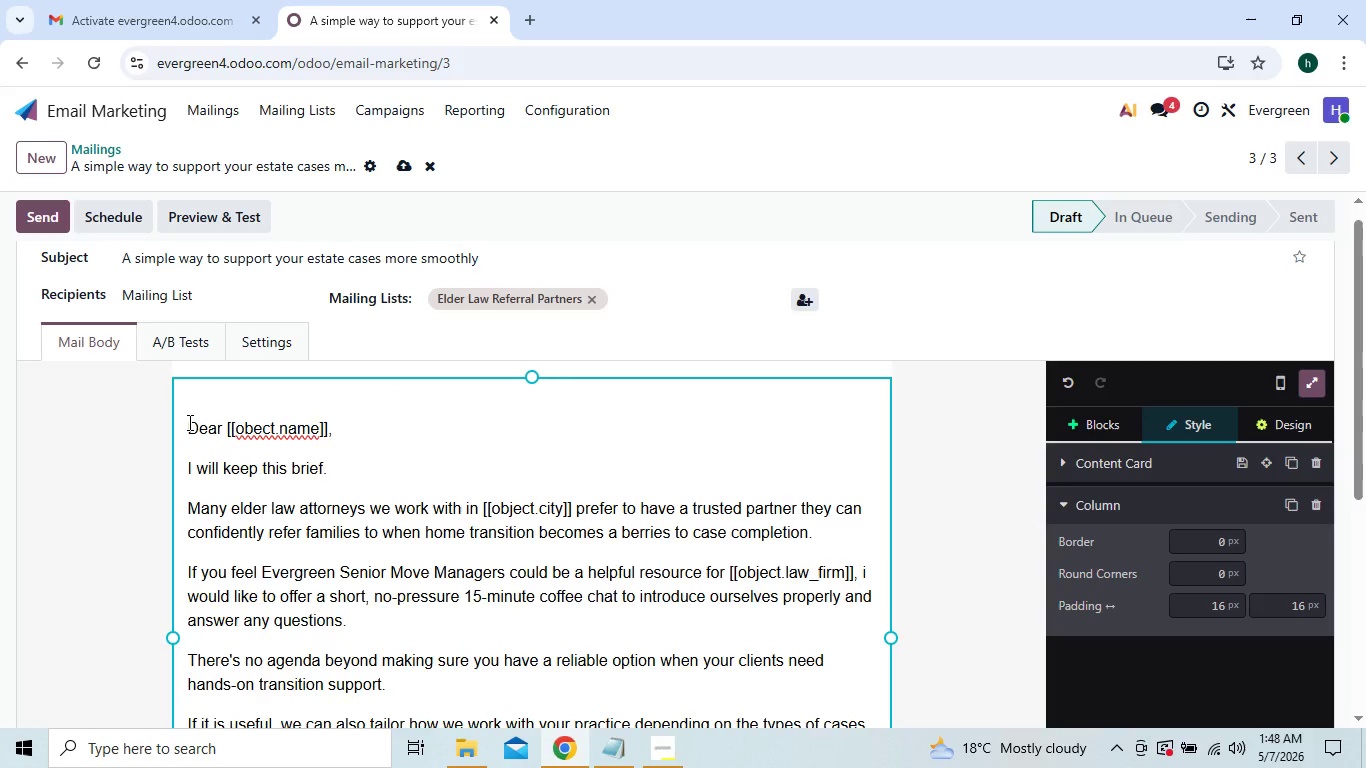 
key(Backspace)
 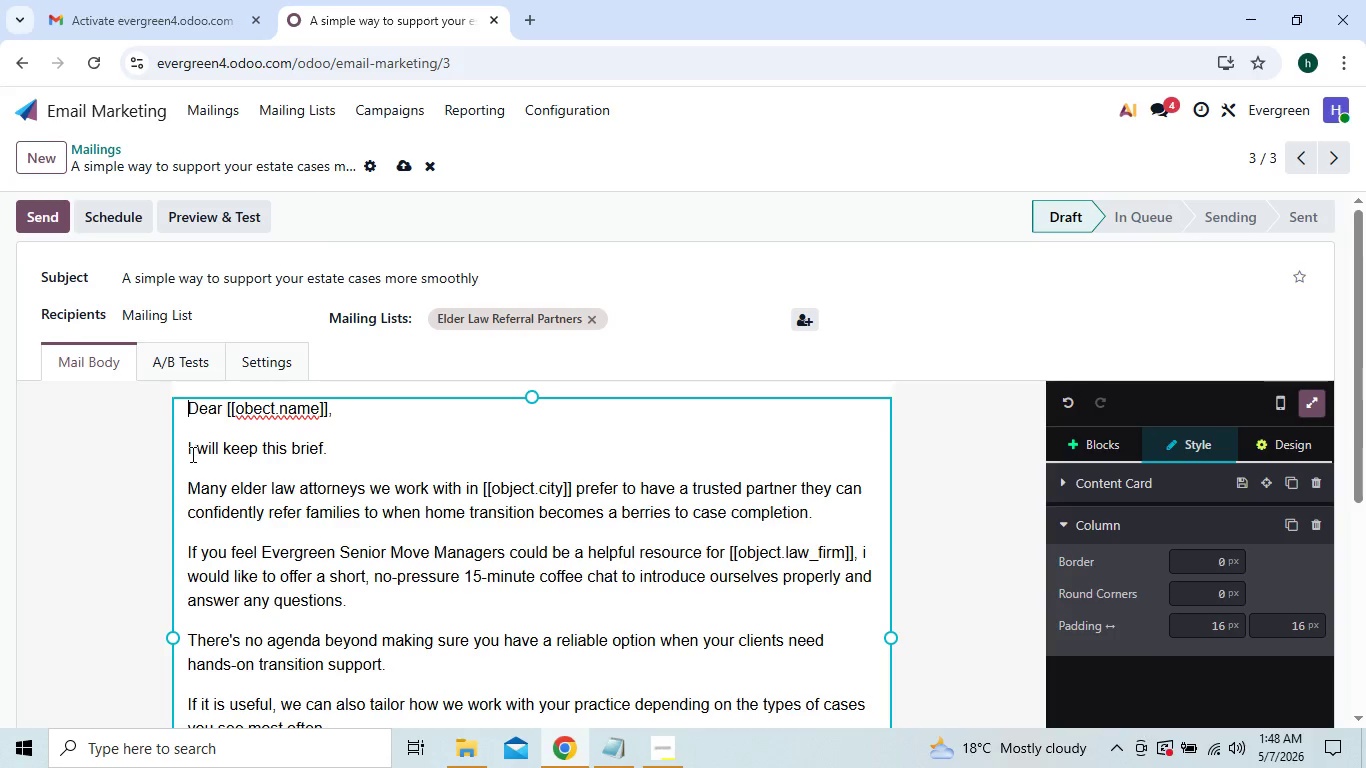 
wait(5.89)
 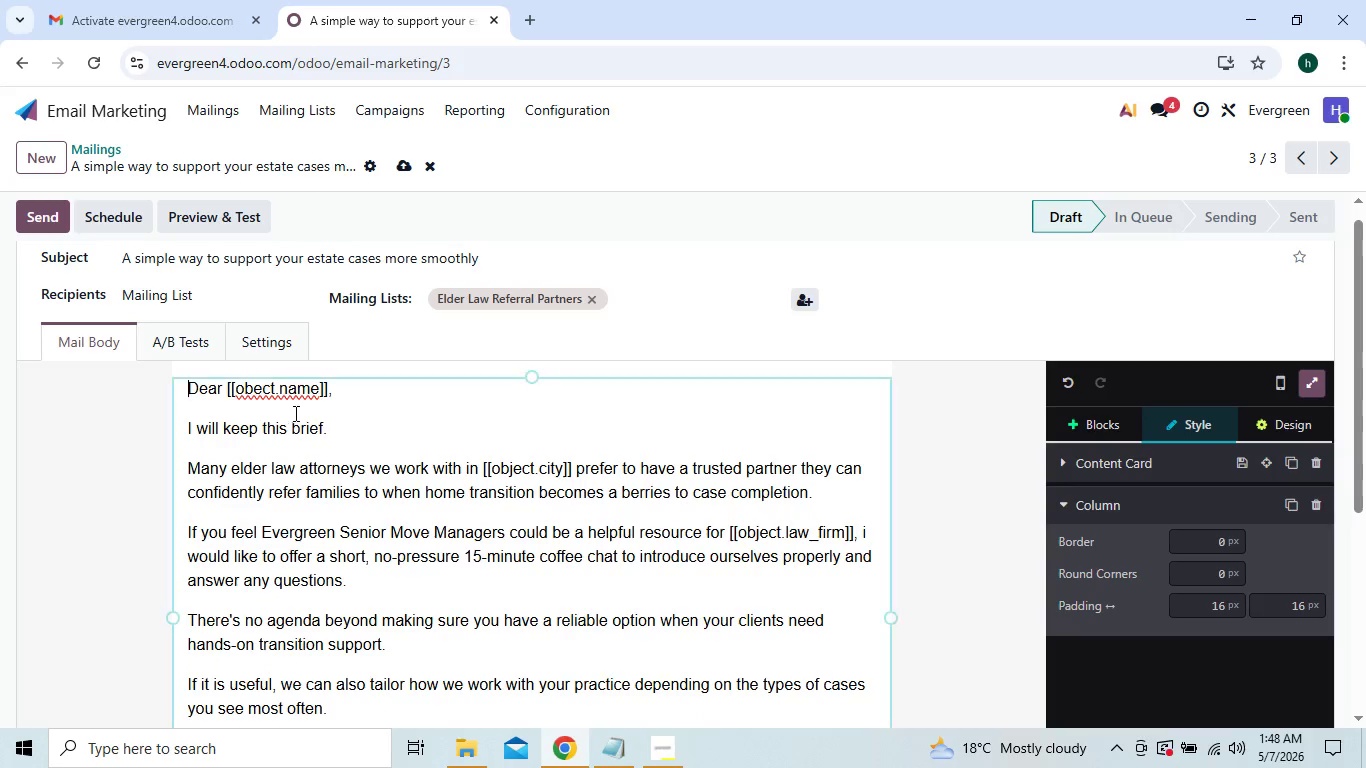 
key(Shift+Enter)
 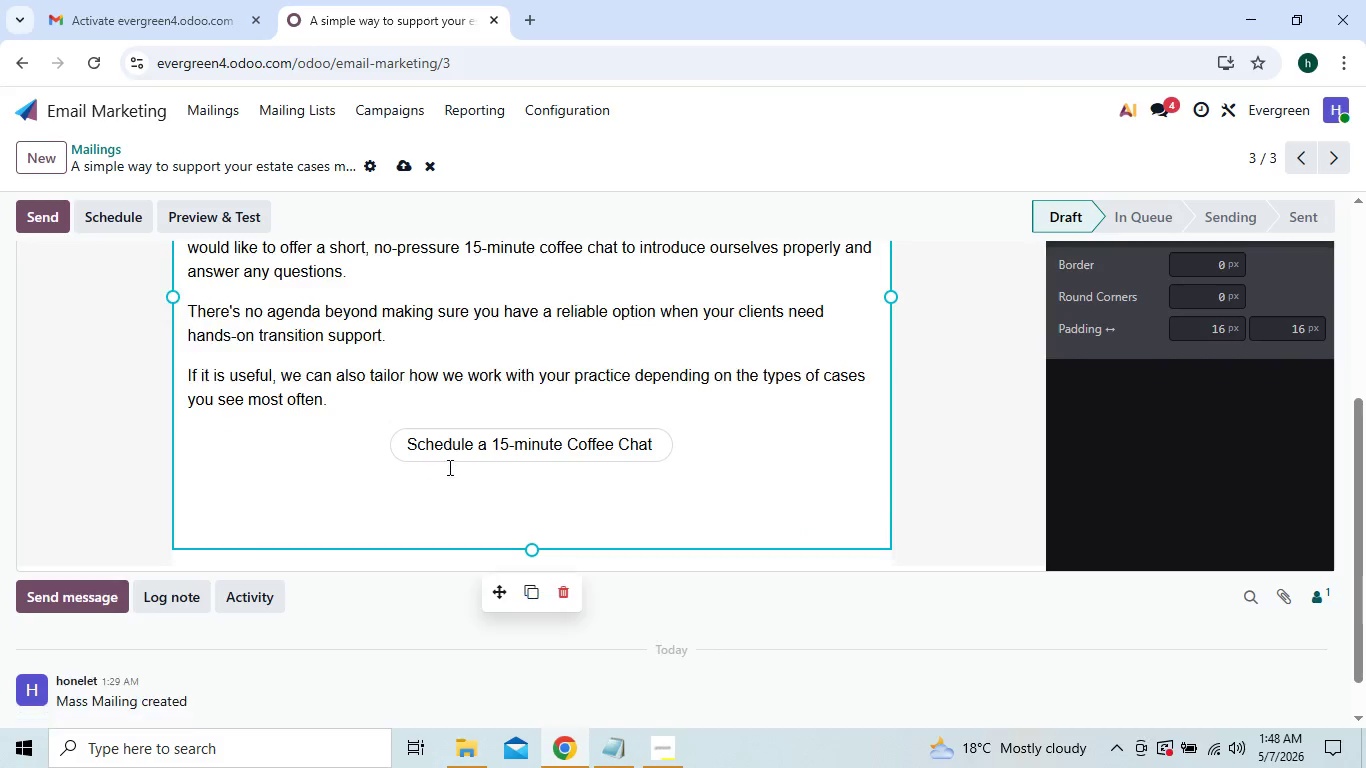 
wait(6.11)
 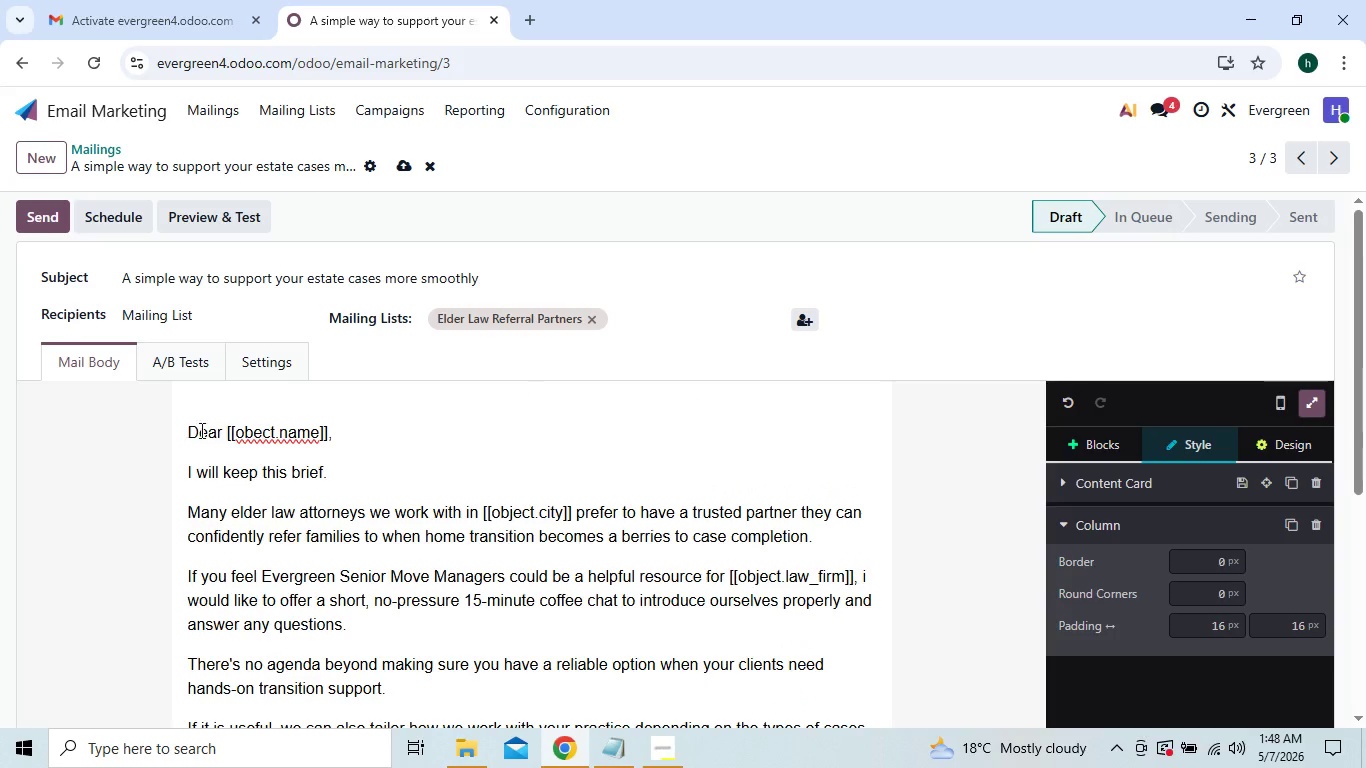 
left_click([399, 488])
 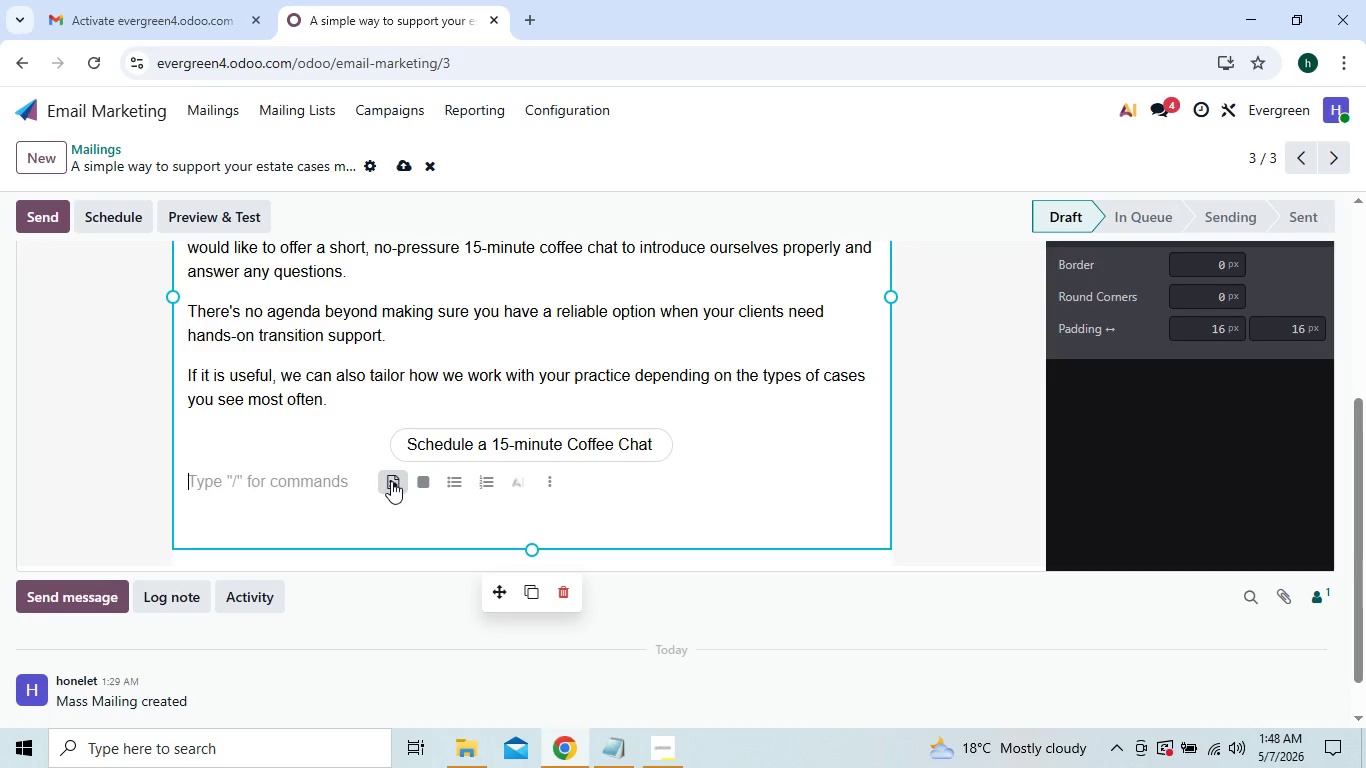 
left_click([391, 481])
 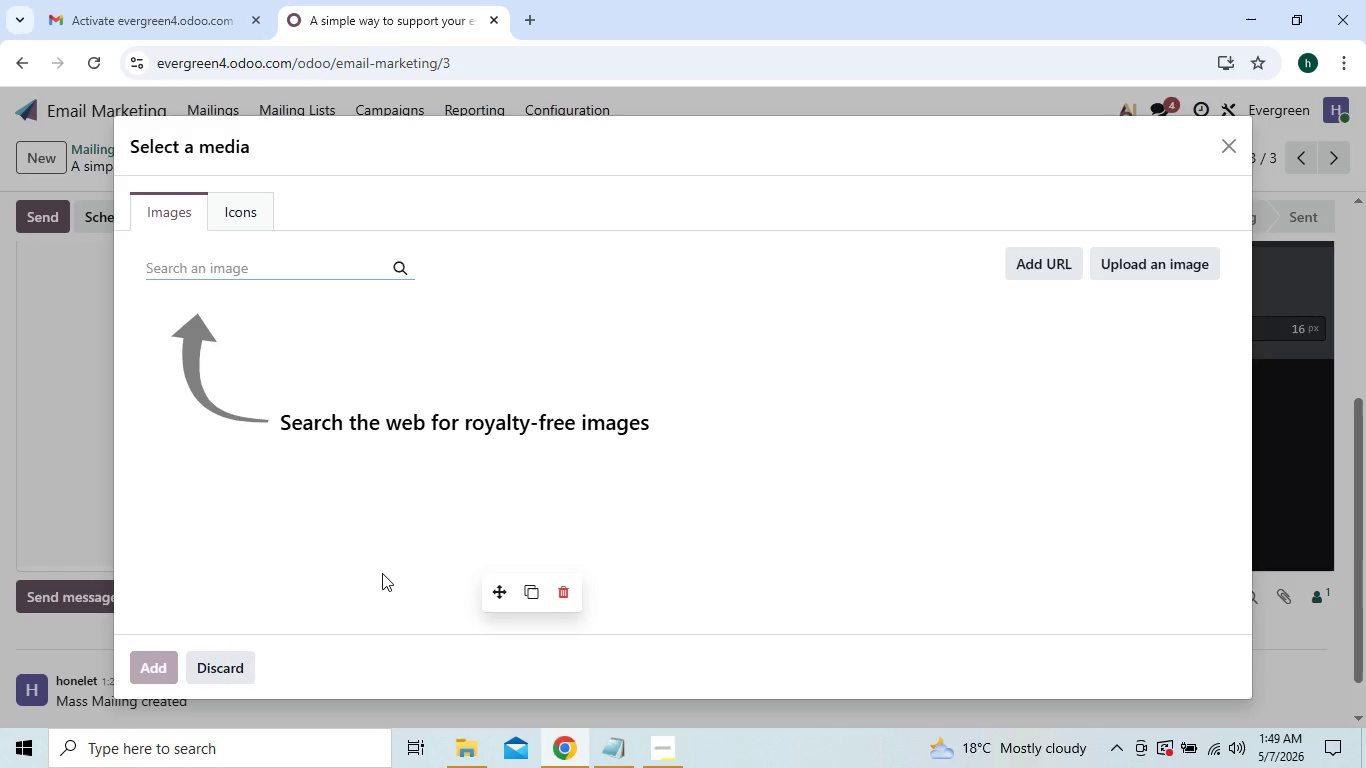 
wait(75.8)
 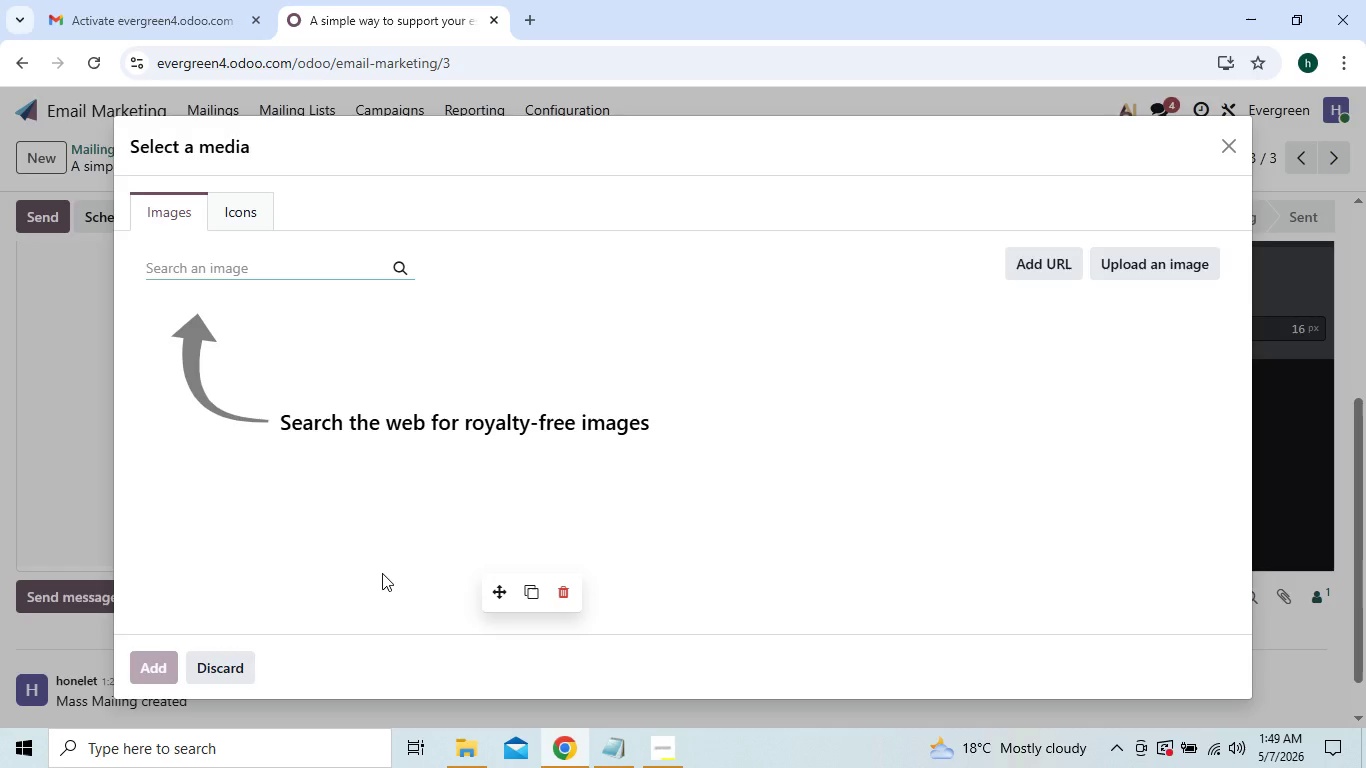 
type(coffe chat)
 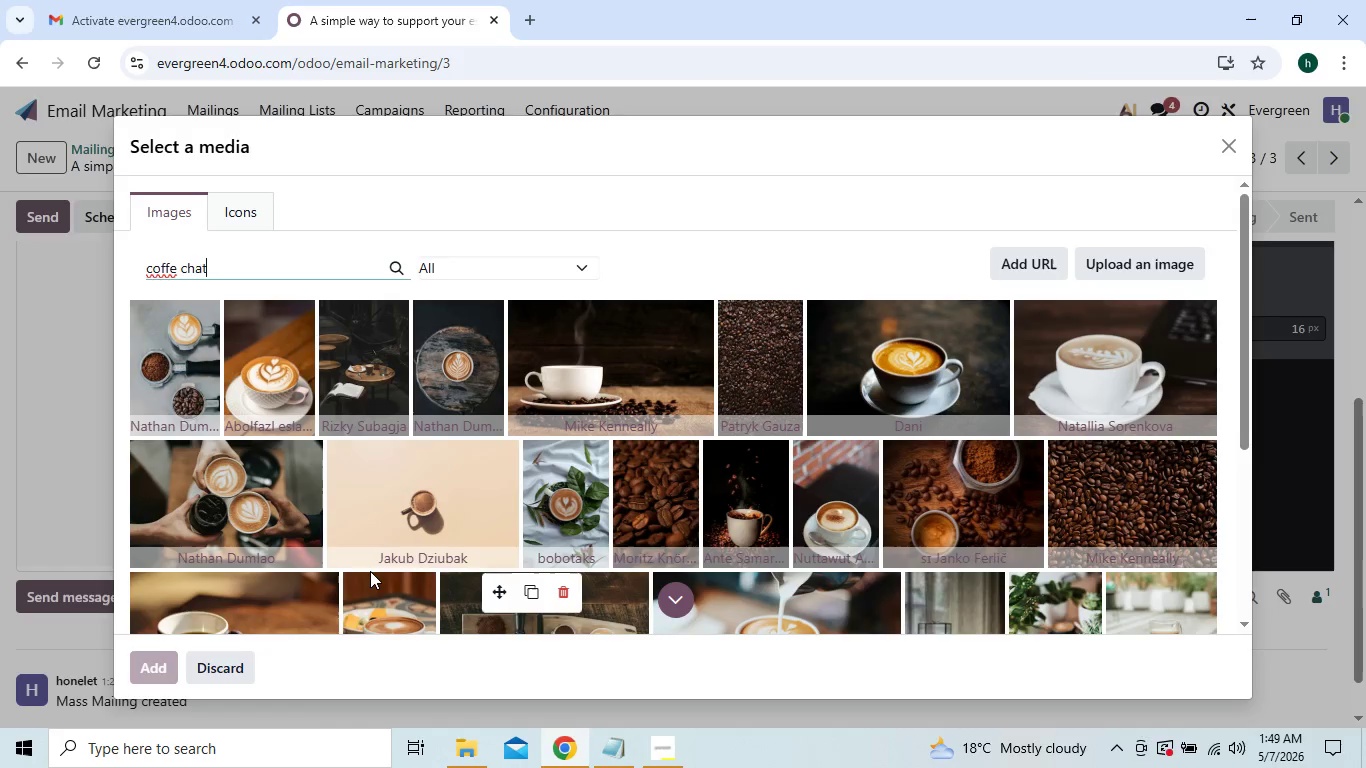 
key(Space)
 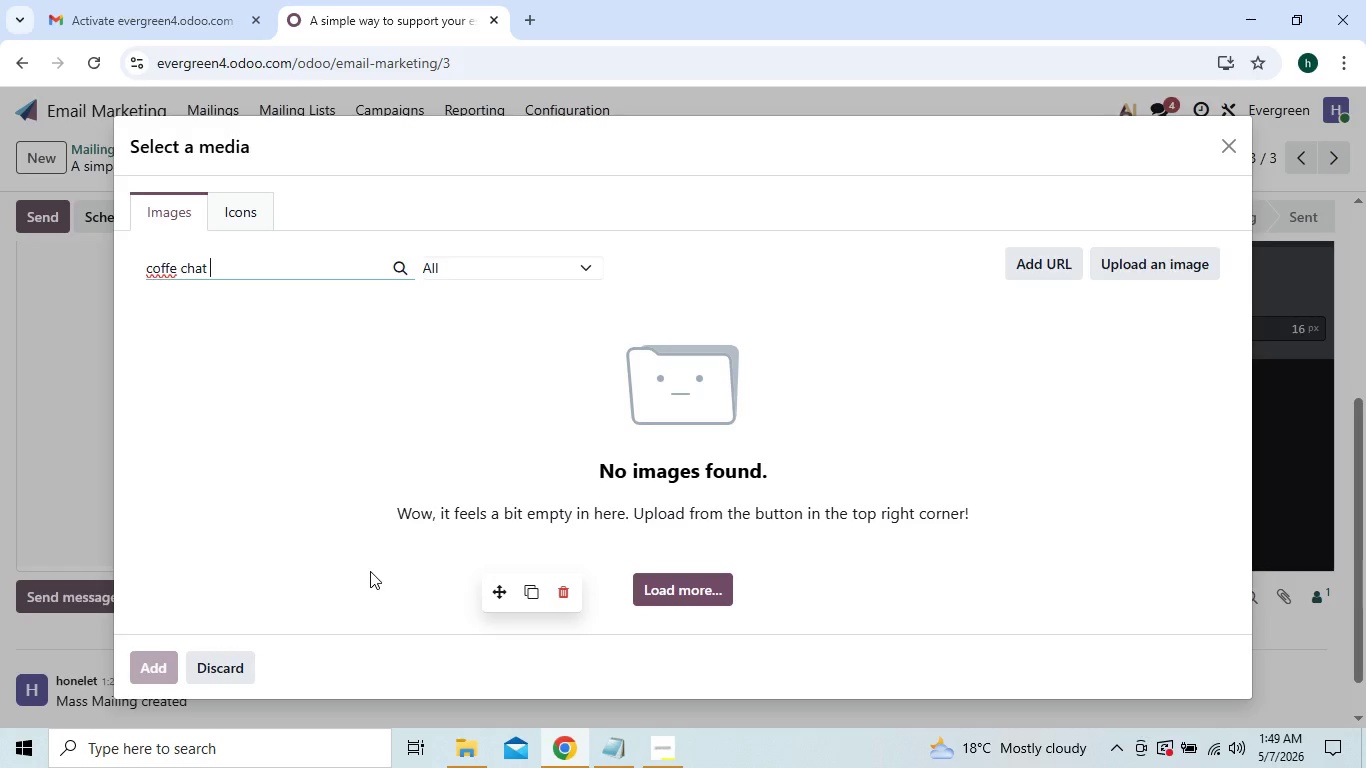 
wait(5.88)
 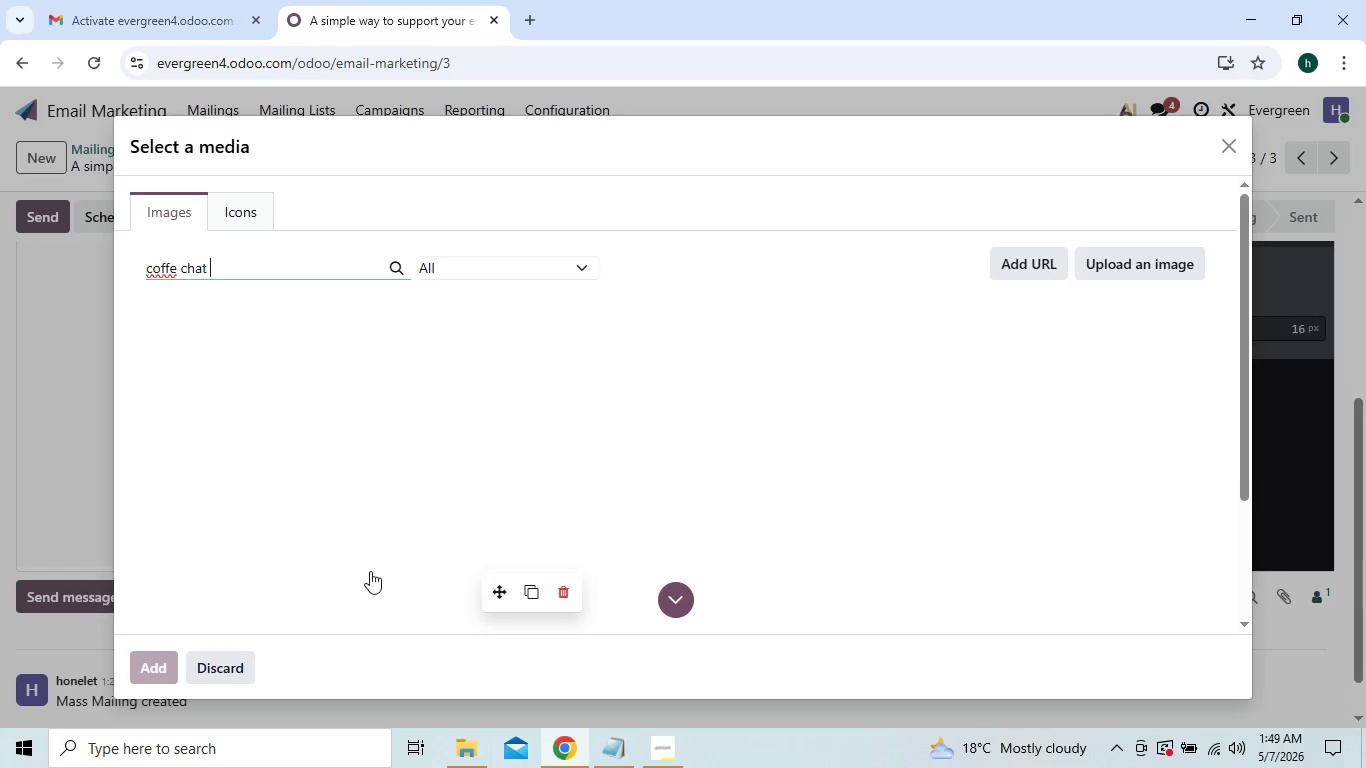 
type(busin)
 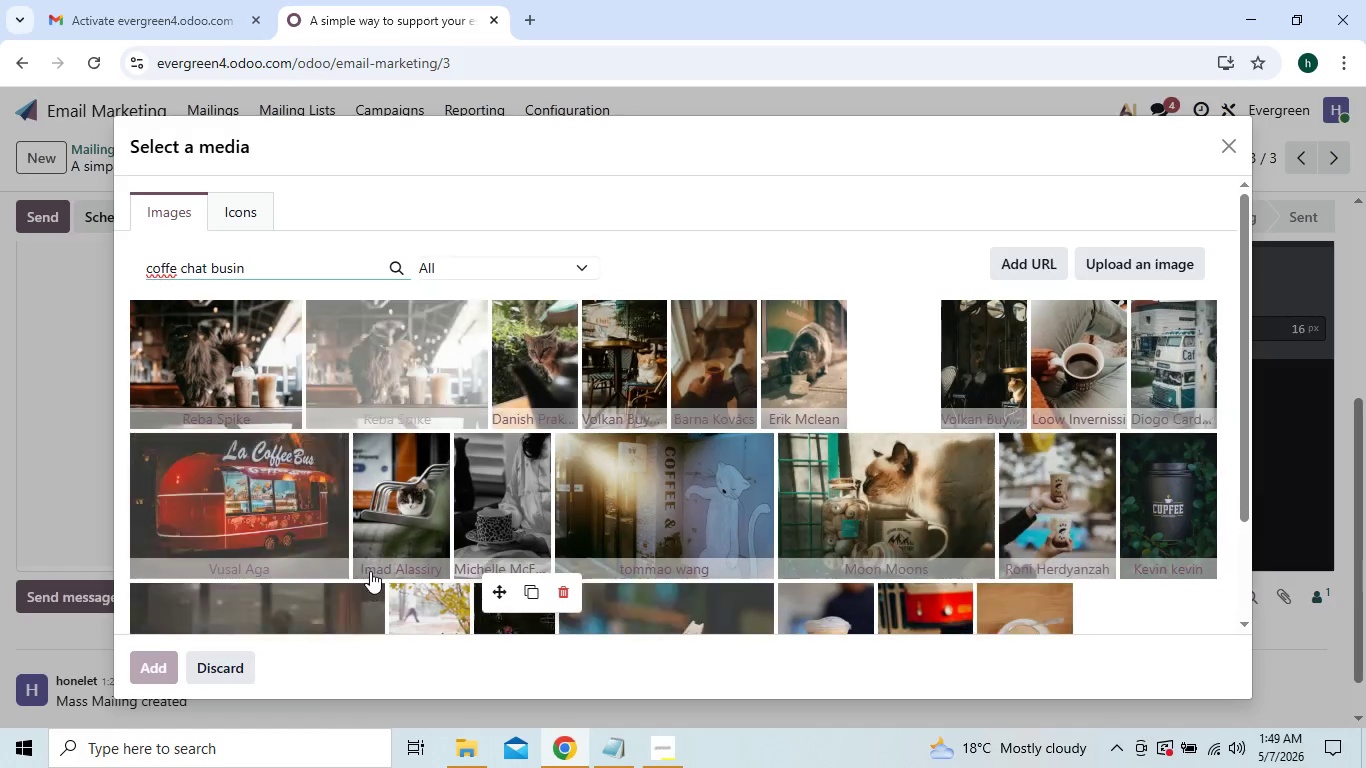 
wait(10.3)
 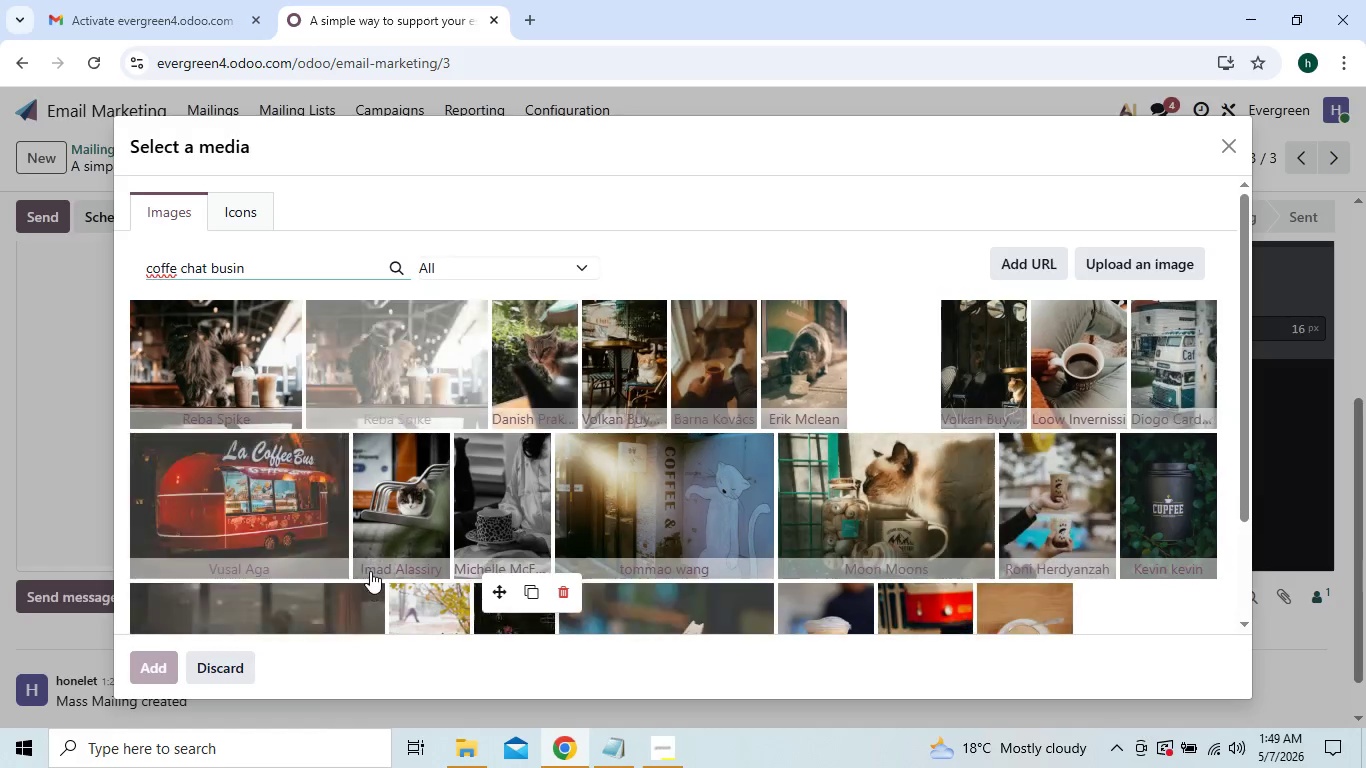 
type(ess)
 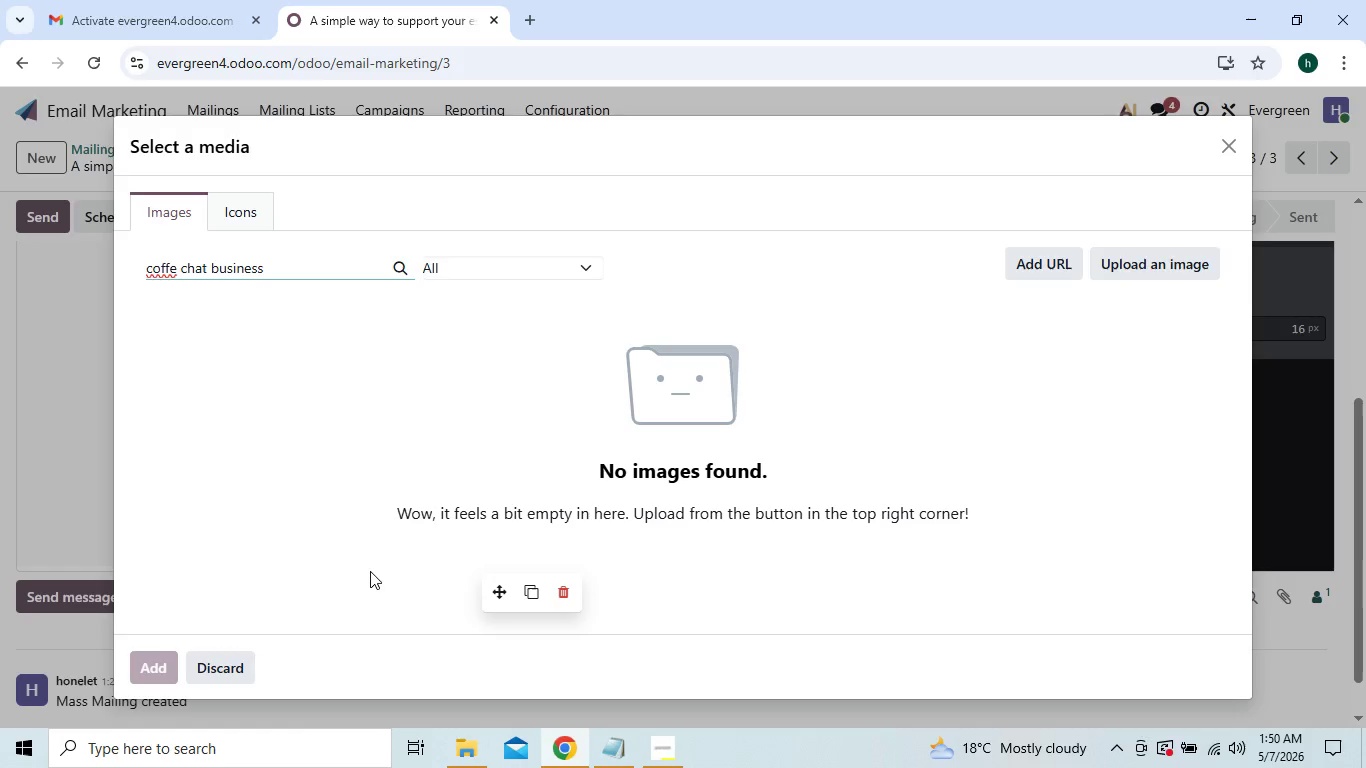 
wait(5.06)
 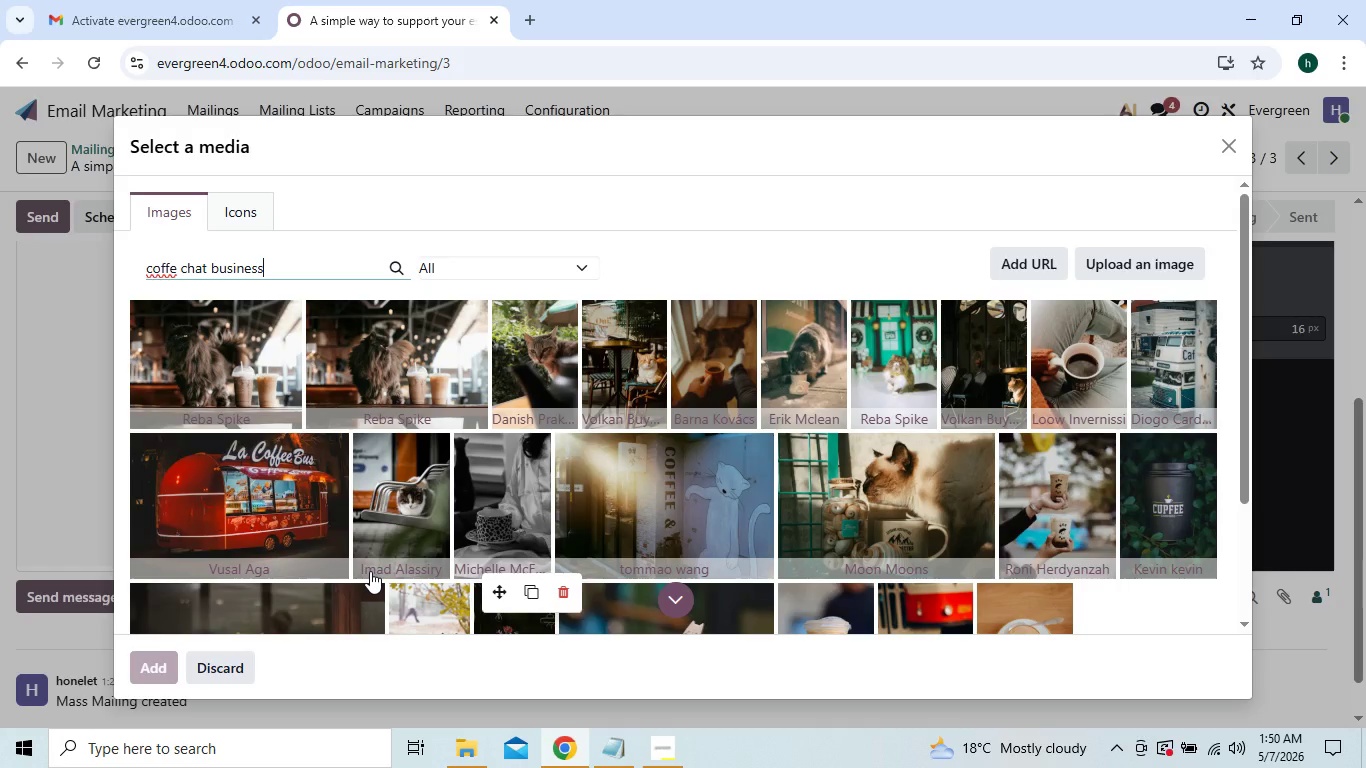 
type( meting)
 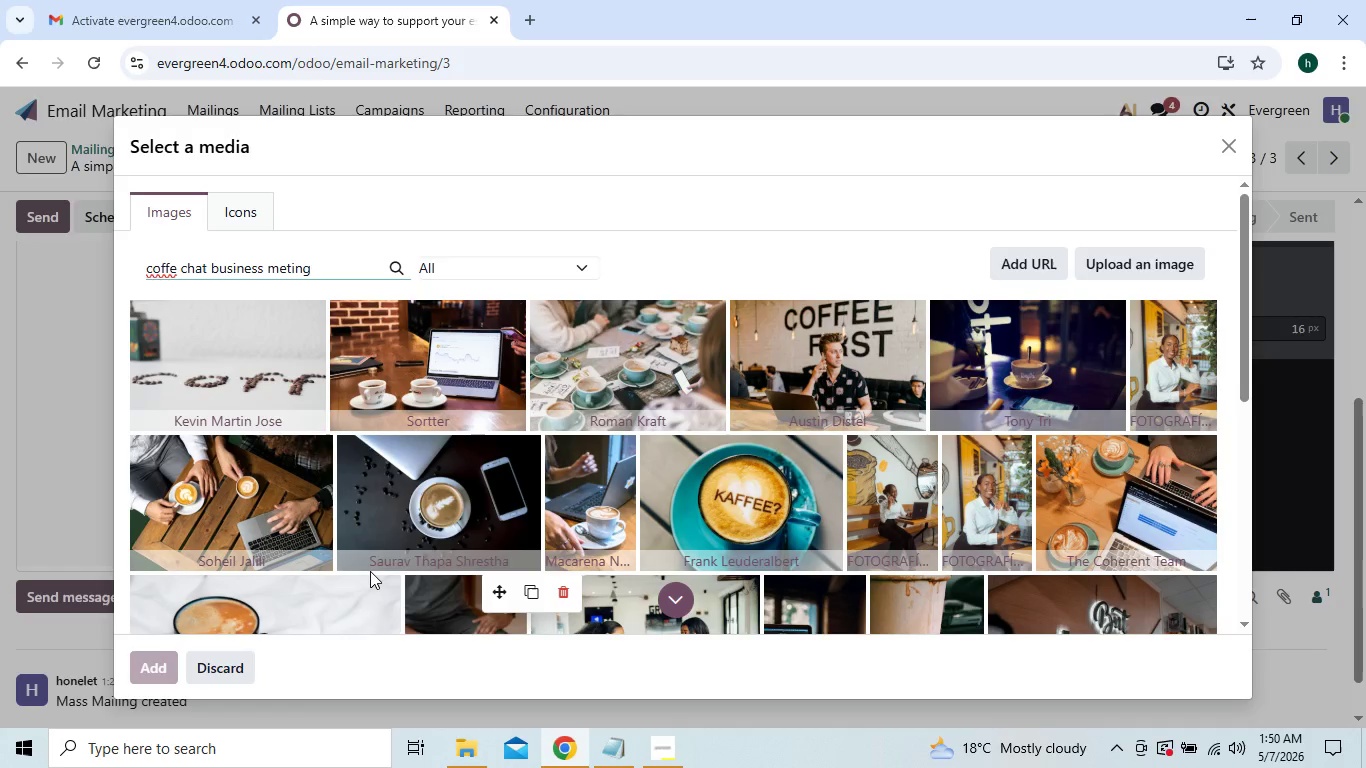 
wait(11.77)
 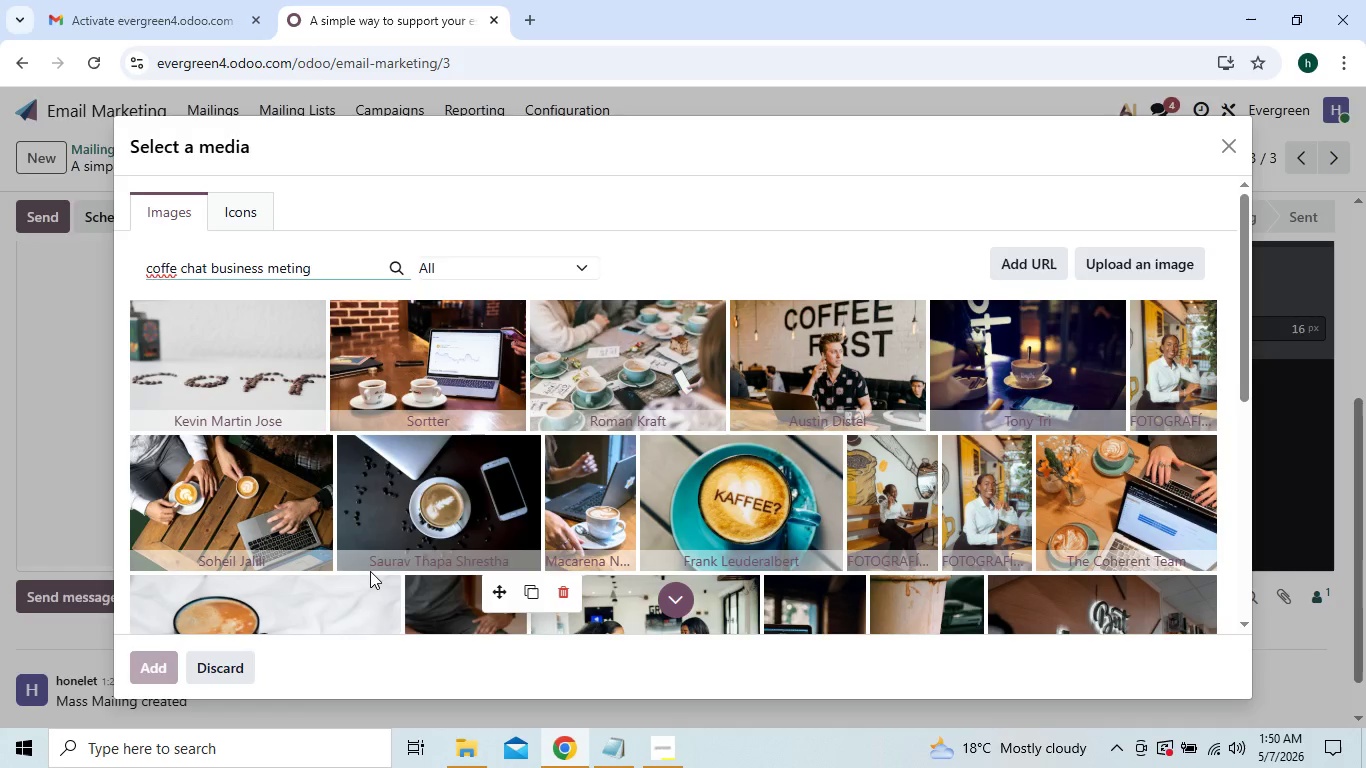 
mouse_move([565, 481])
 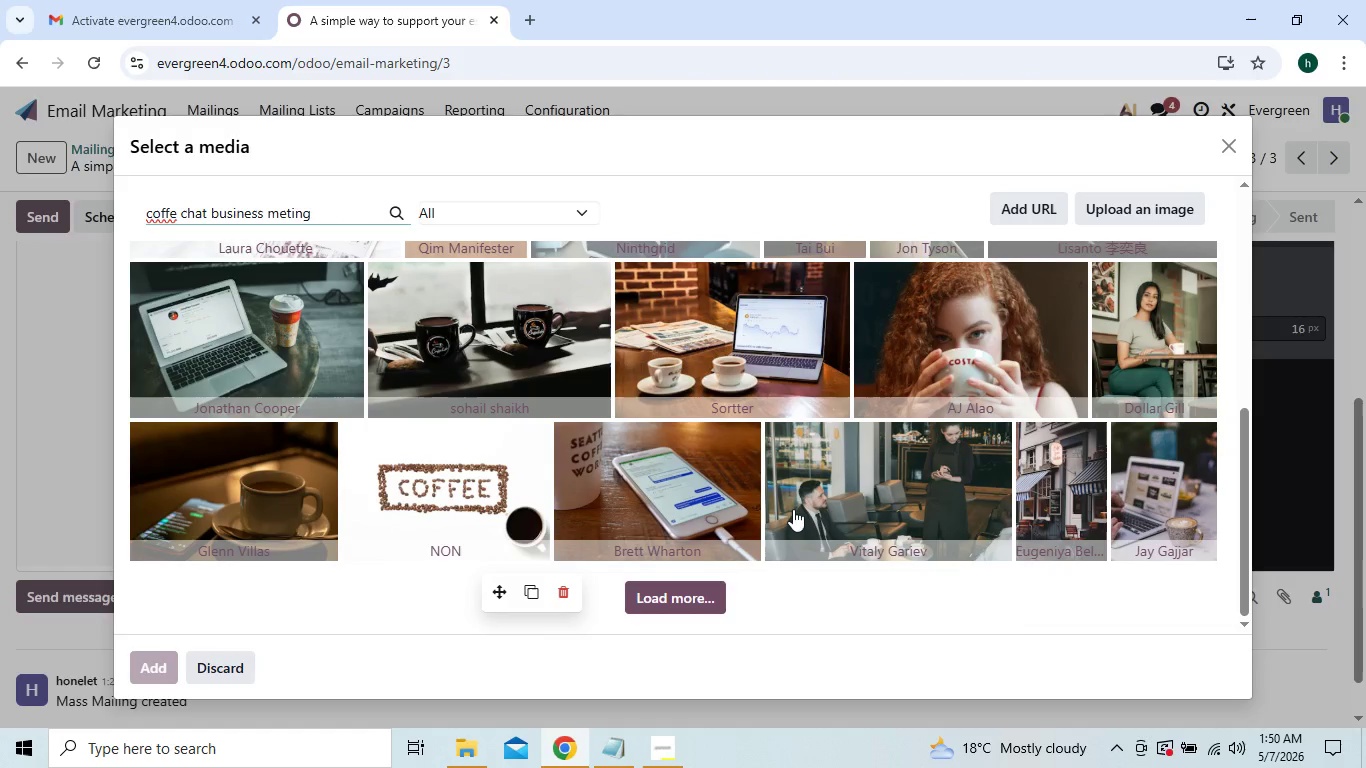 
left_click([793, 509])
 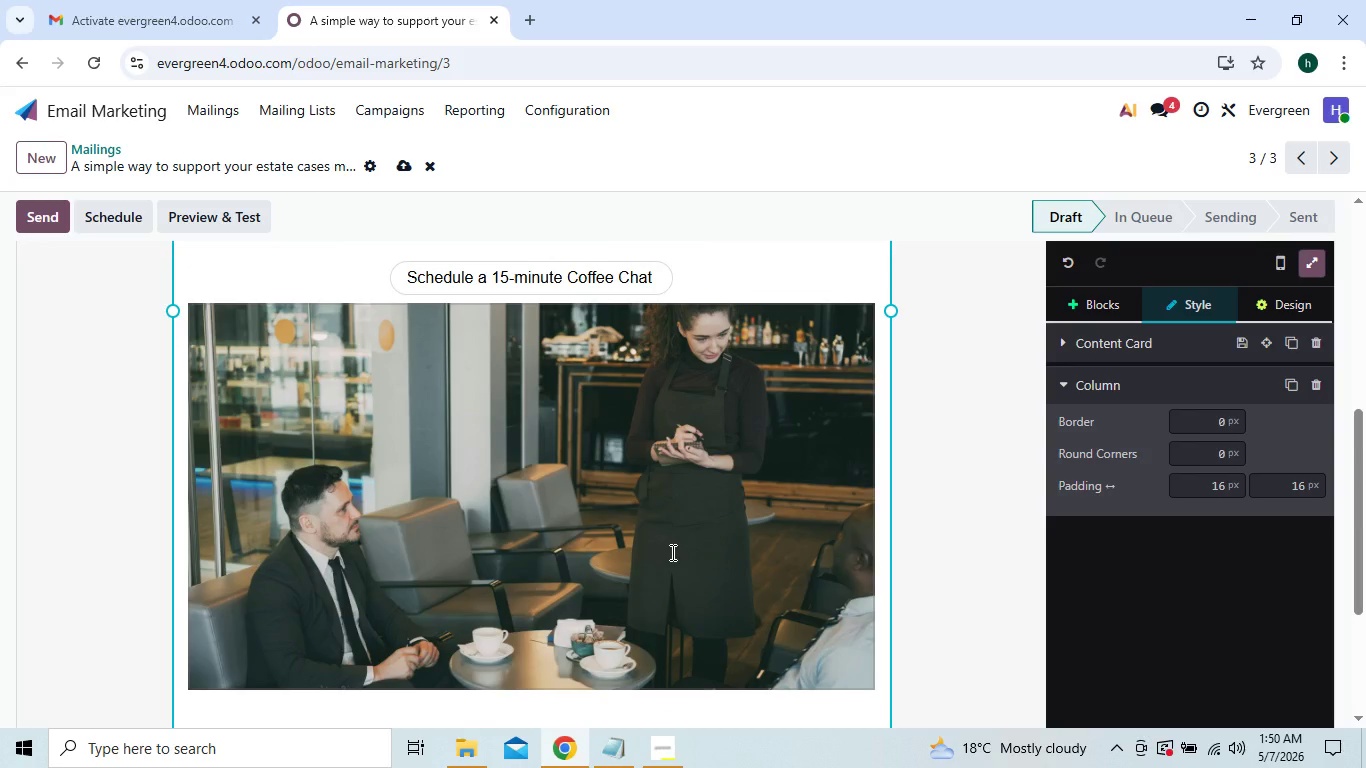 
wait(13.72)
 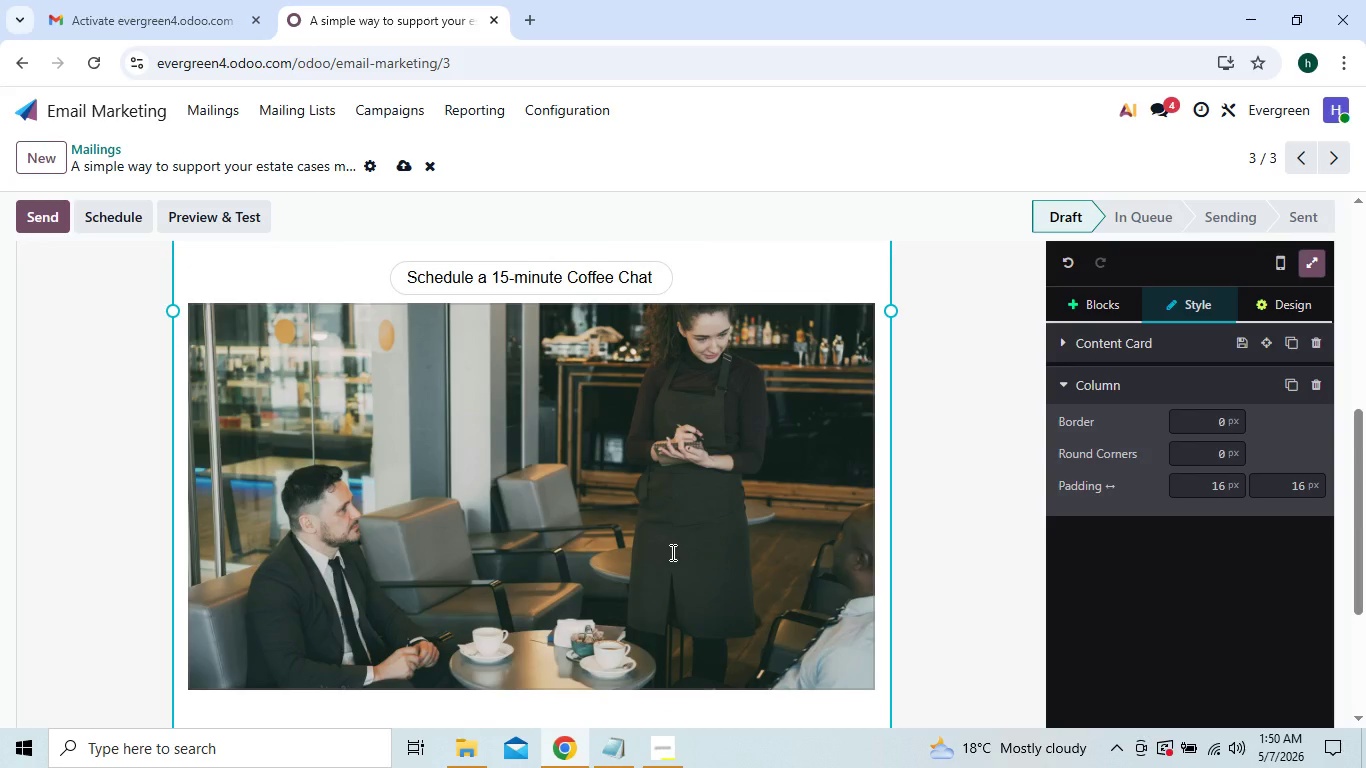 
left_click([800, 465])
 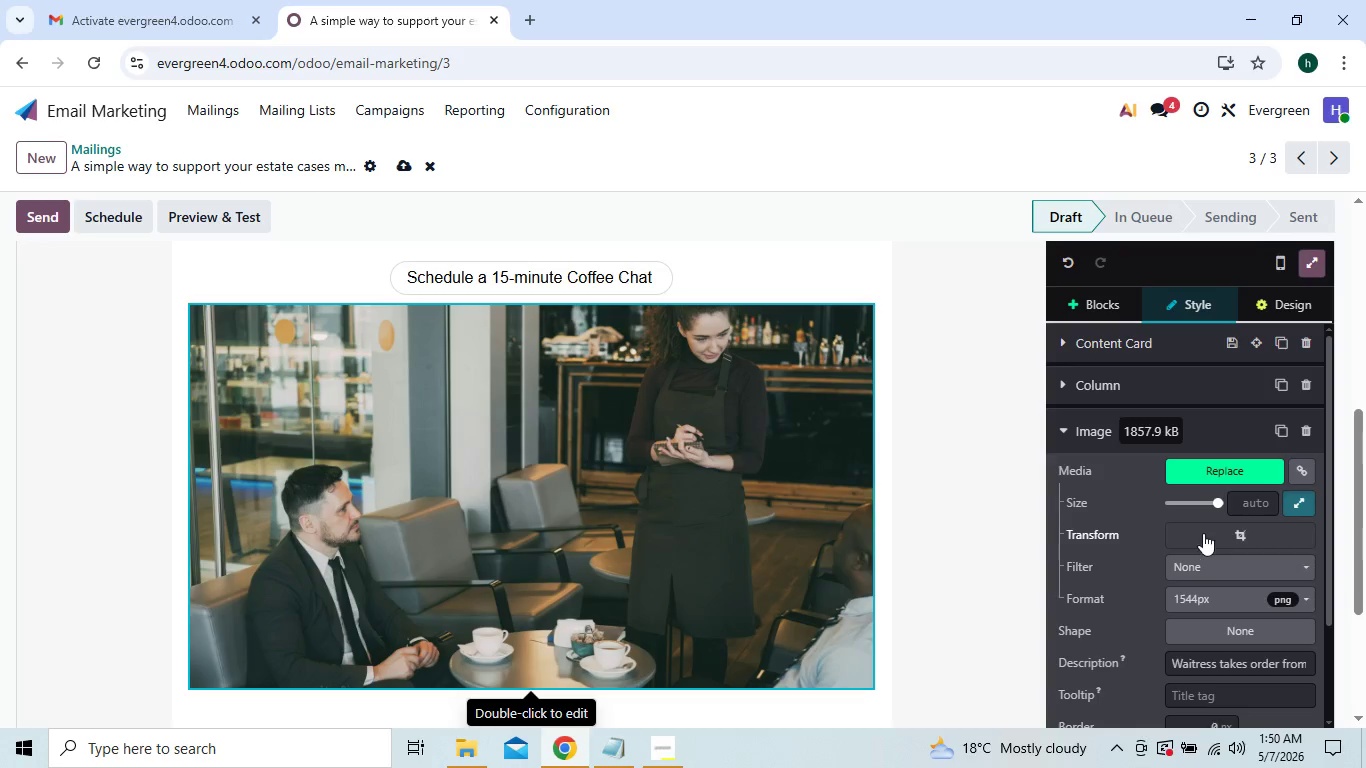 
left_click([1216, 530])
 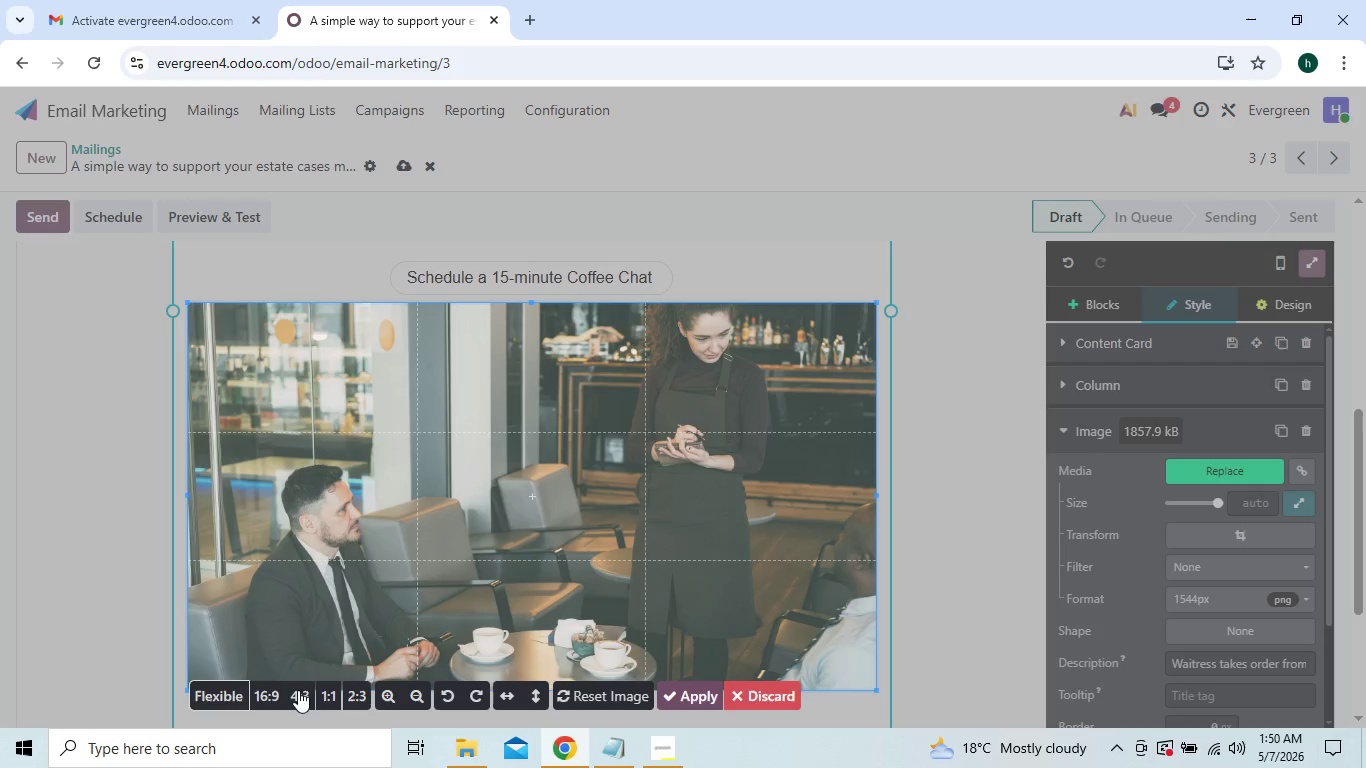 
left_click([266, 695])
 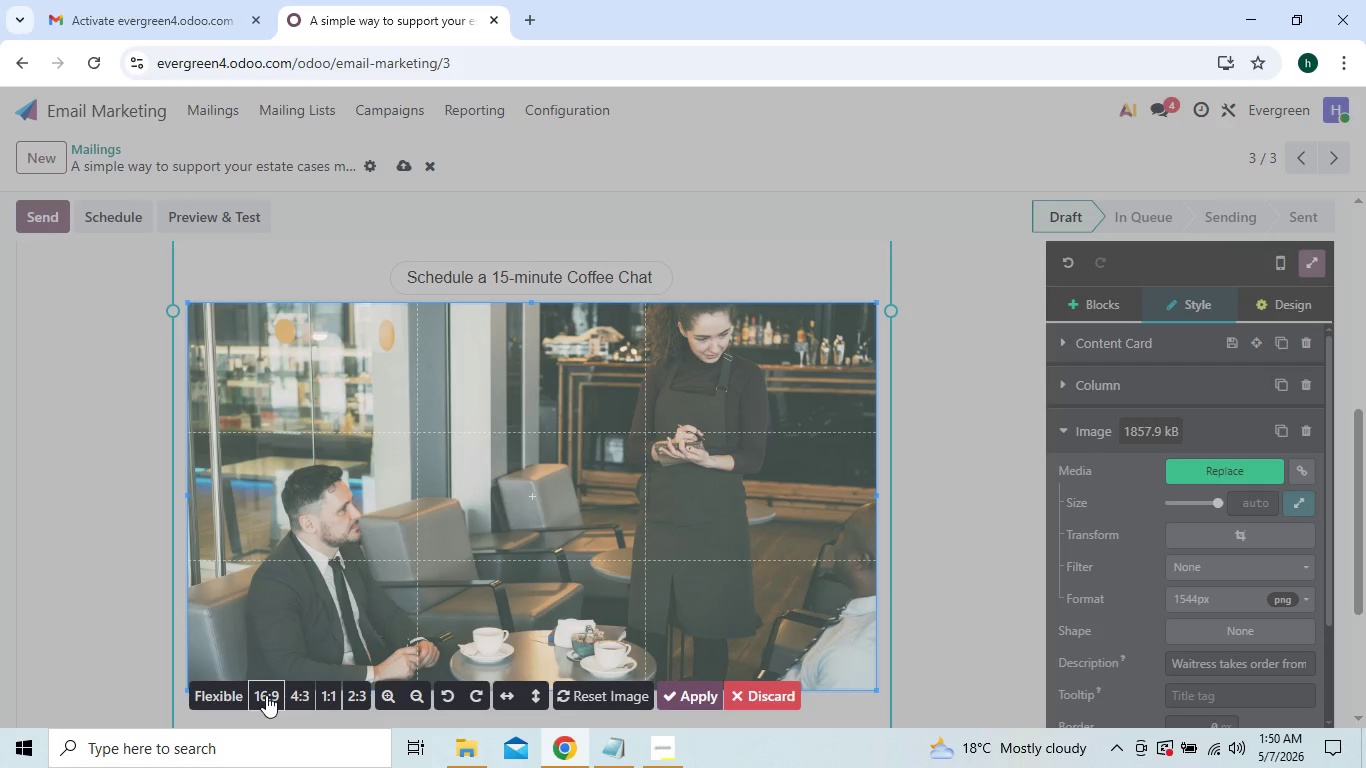 
left_click([266, 695])
 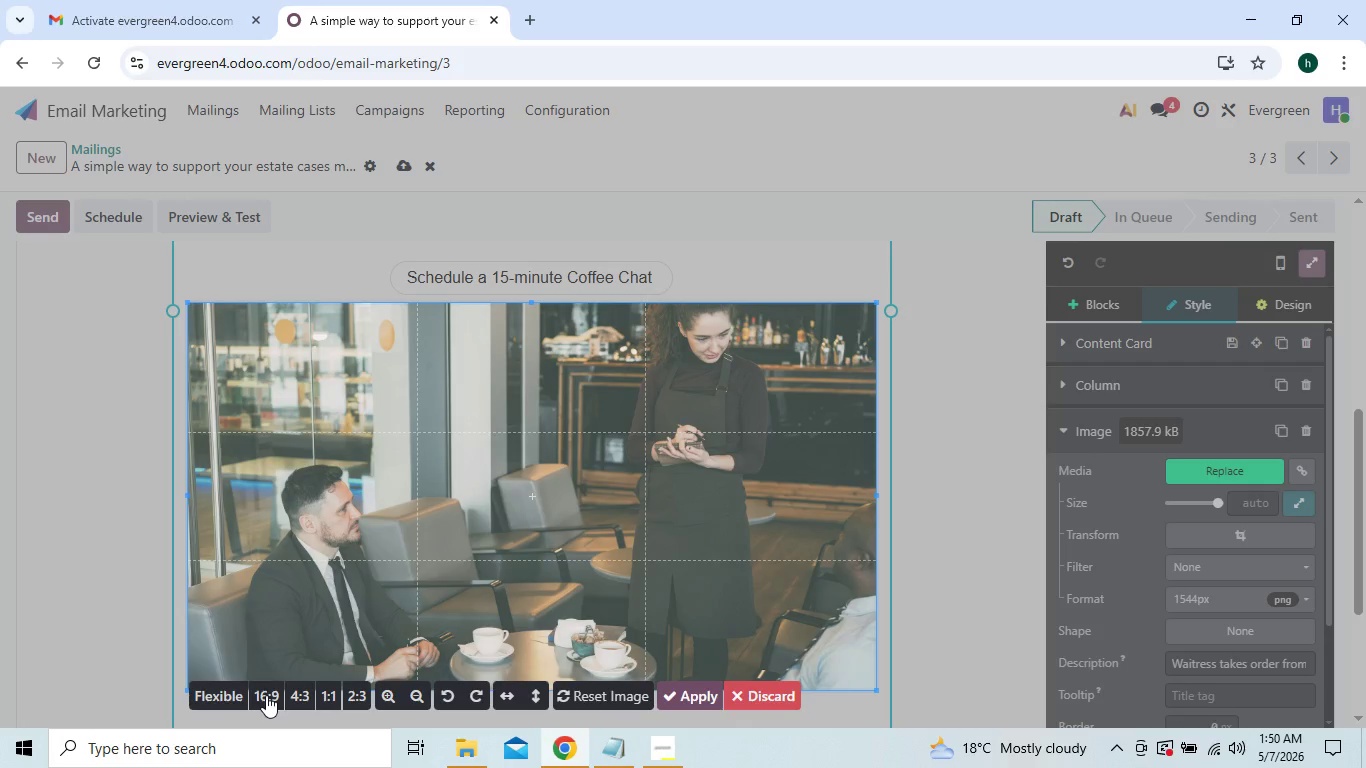 
double_click([266, 695])
 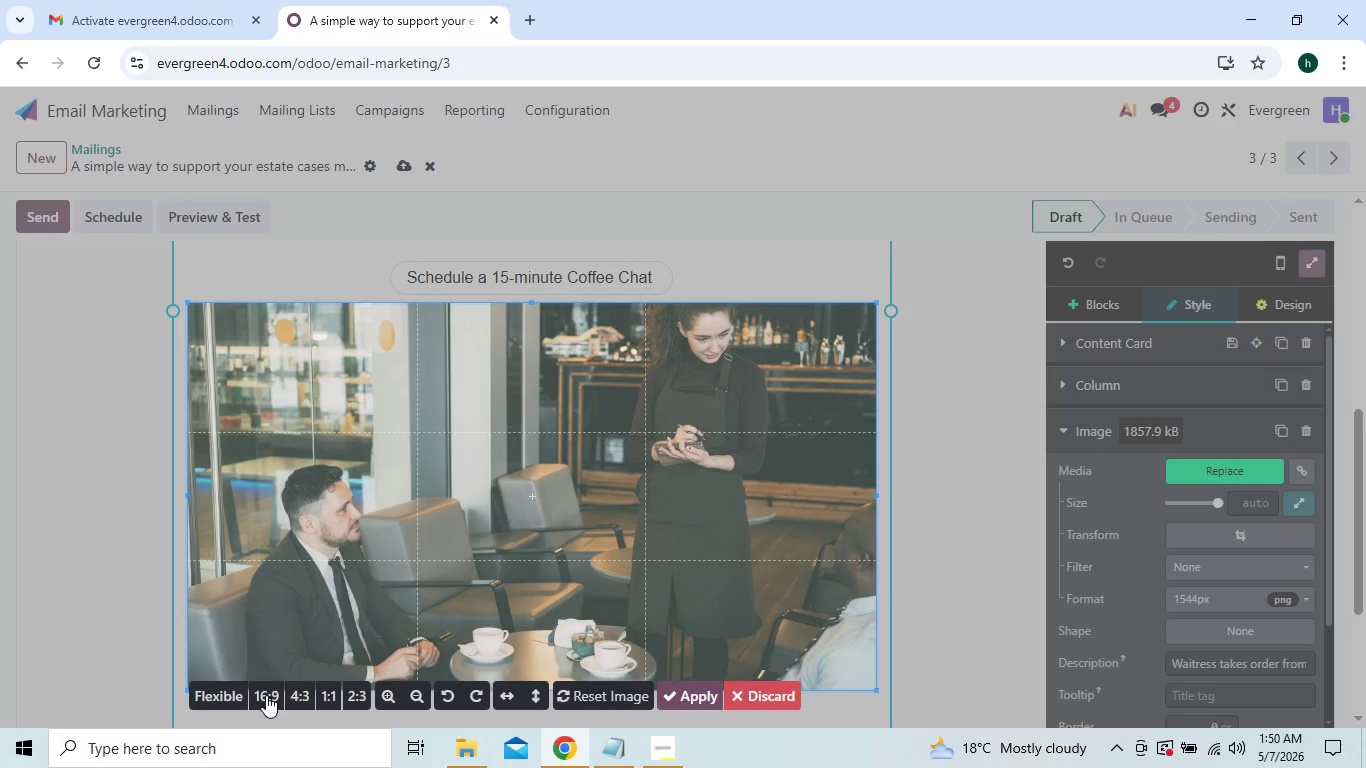 
triple_click([266, 695])
 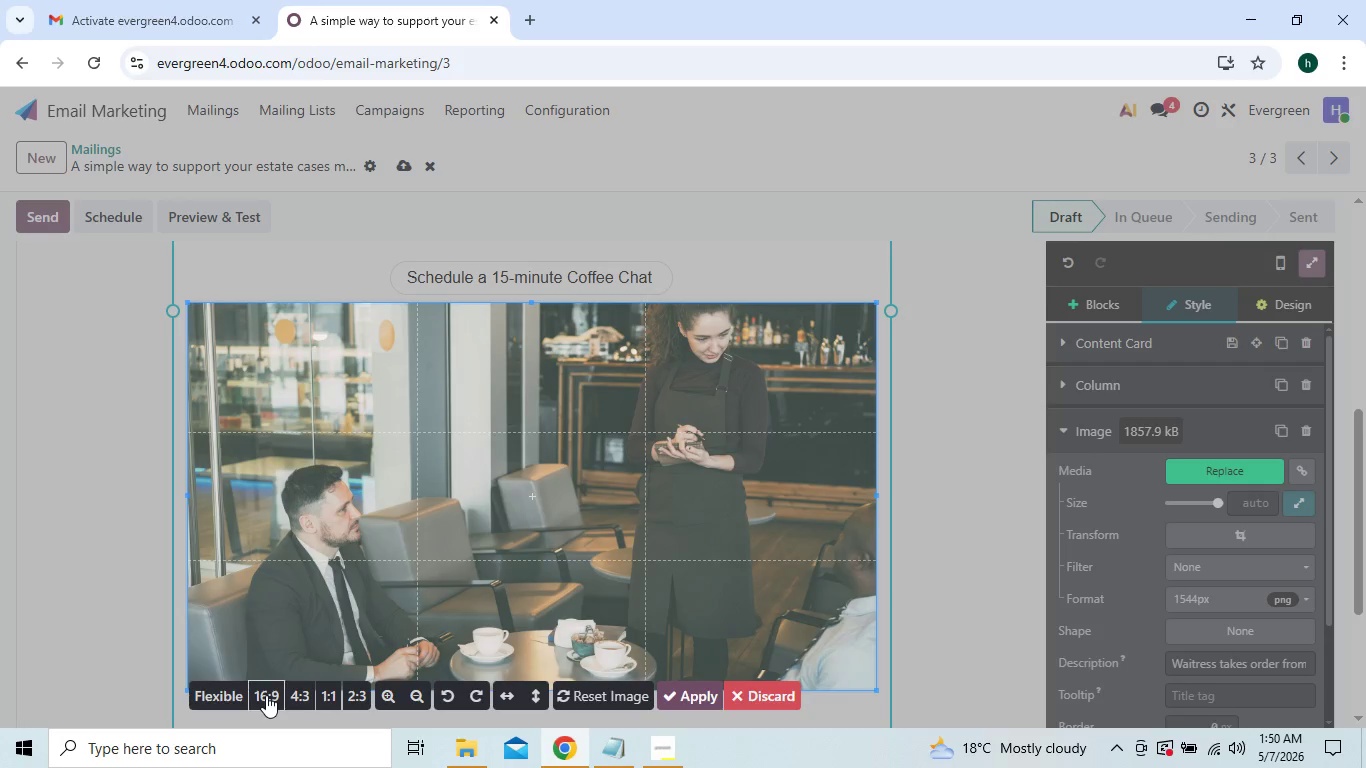 
triple_click([266, 695])
 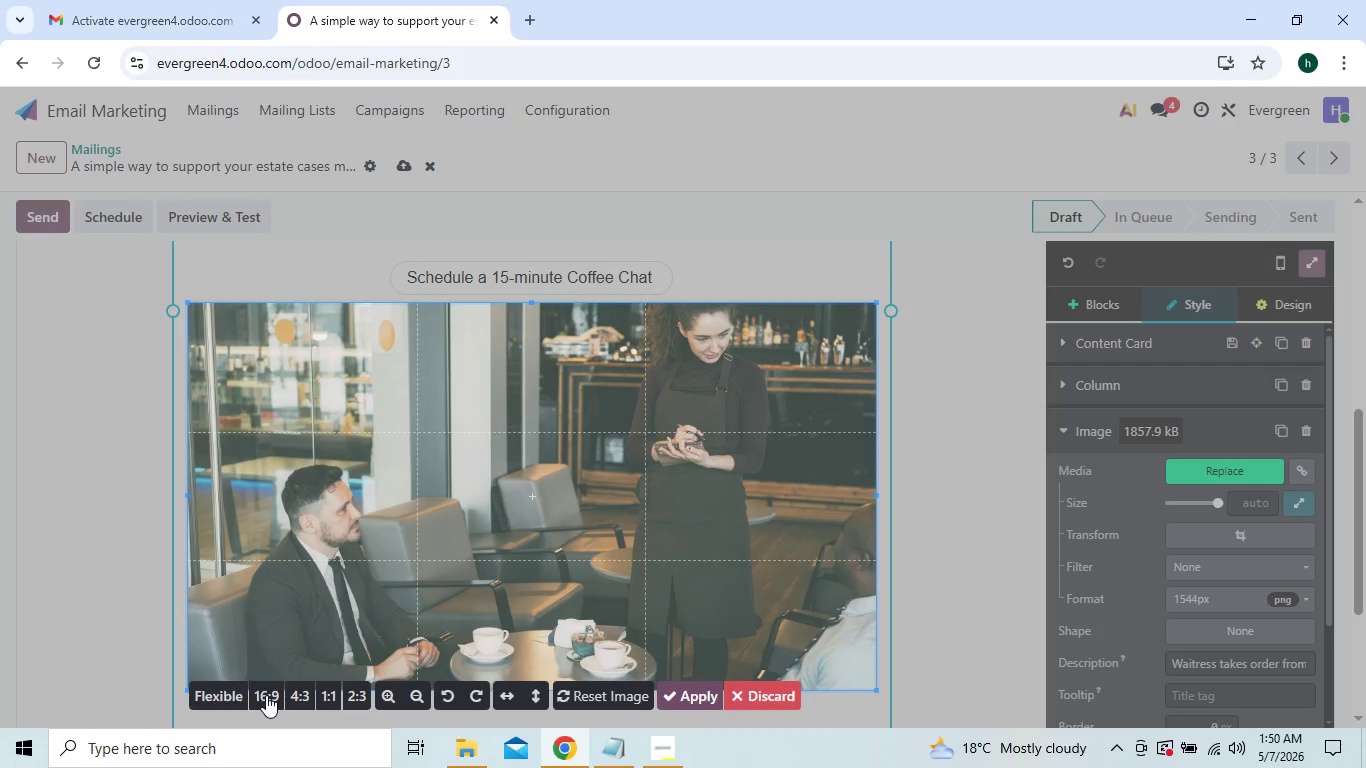 
triple_click([266, 695])
 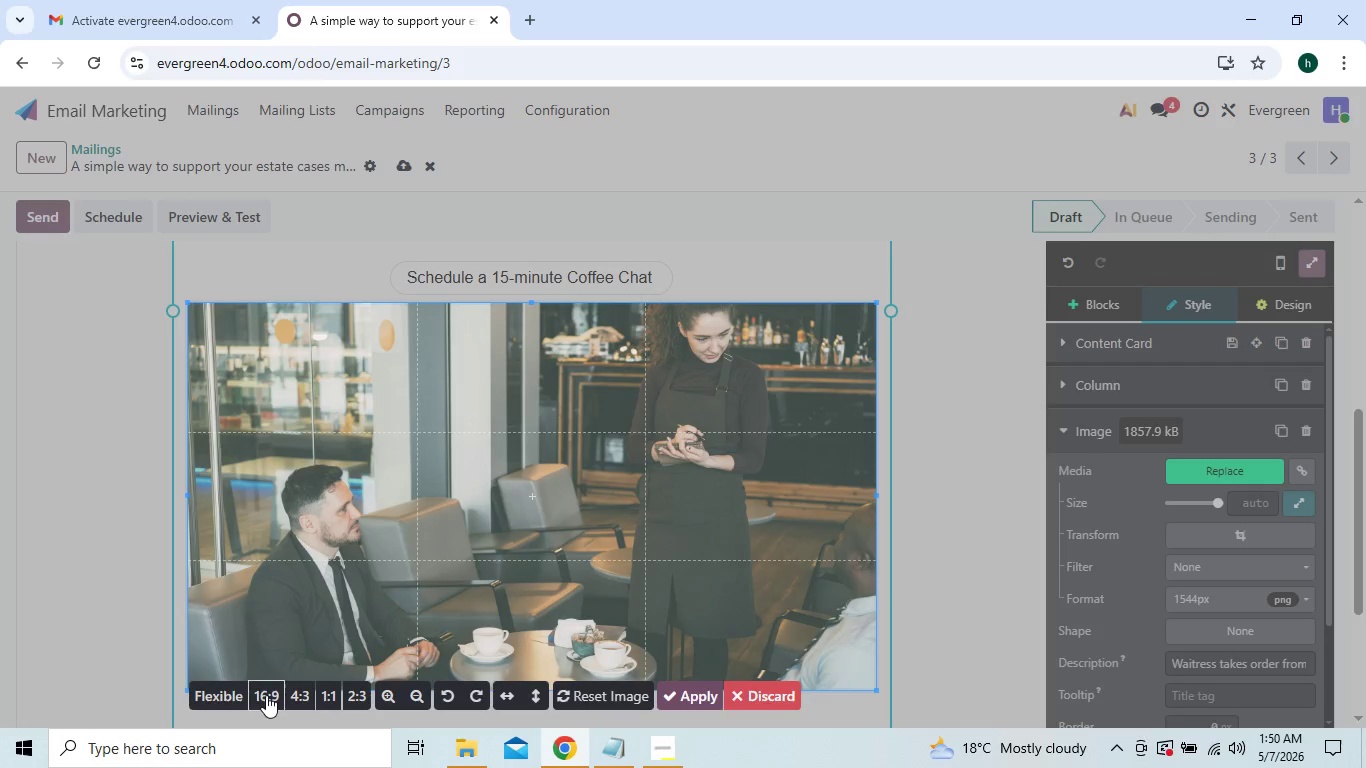 
triple_click([266, 695])
 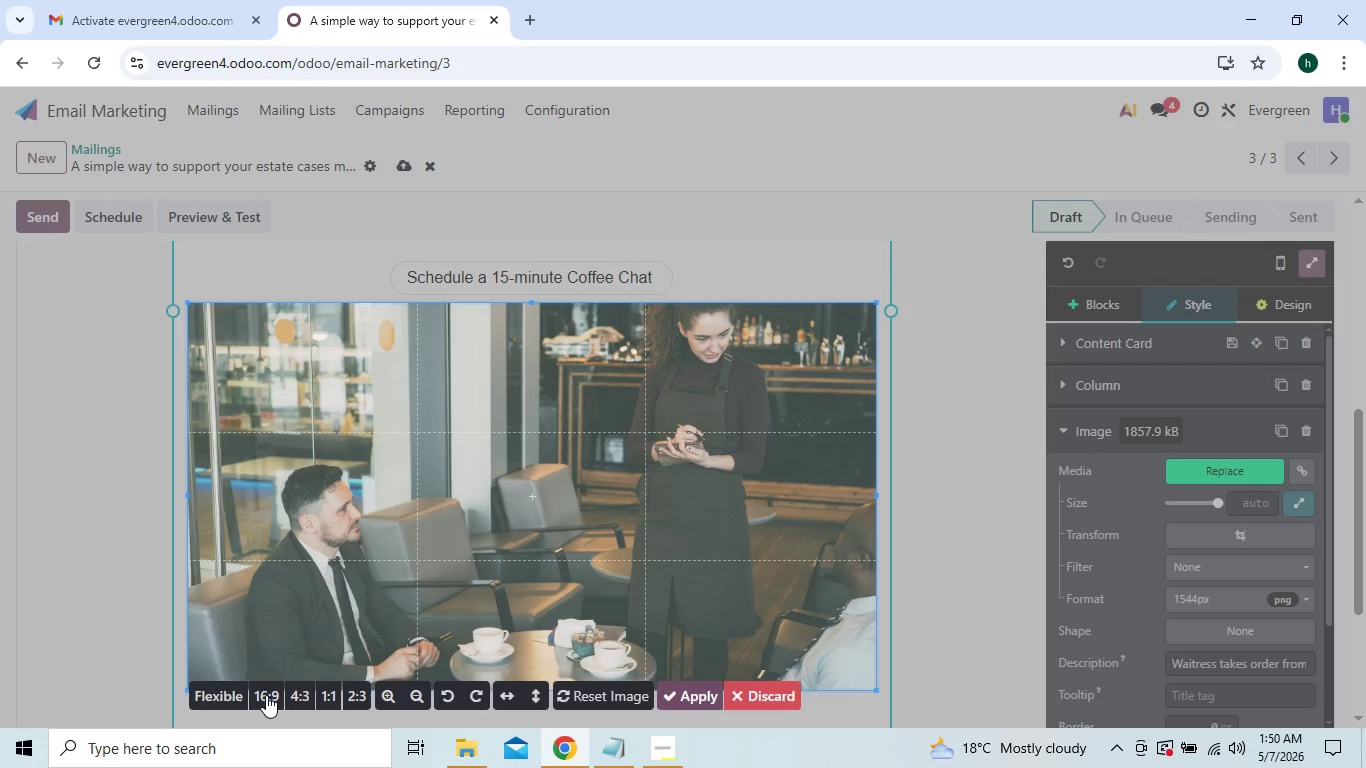 
triple_click([266, 695])
 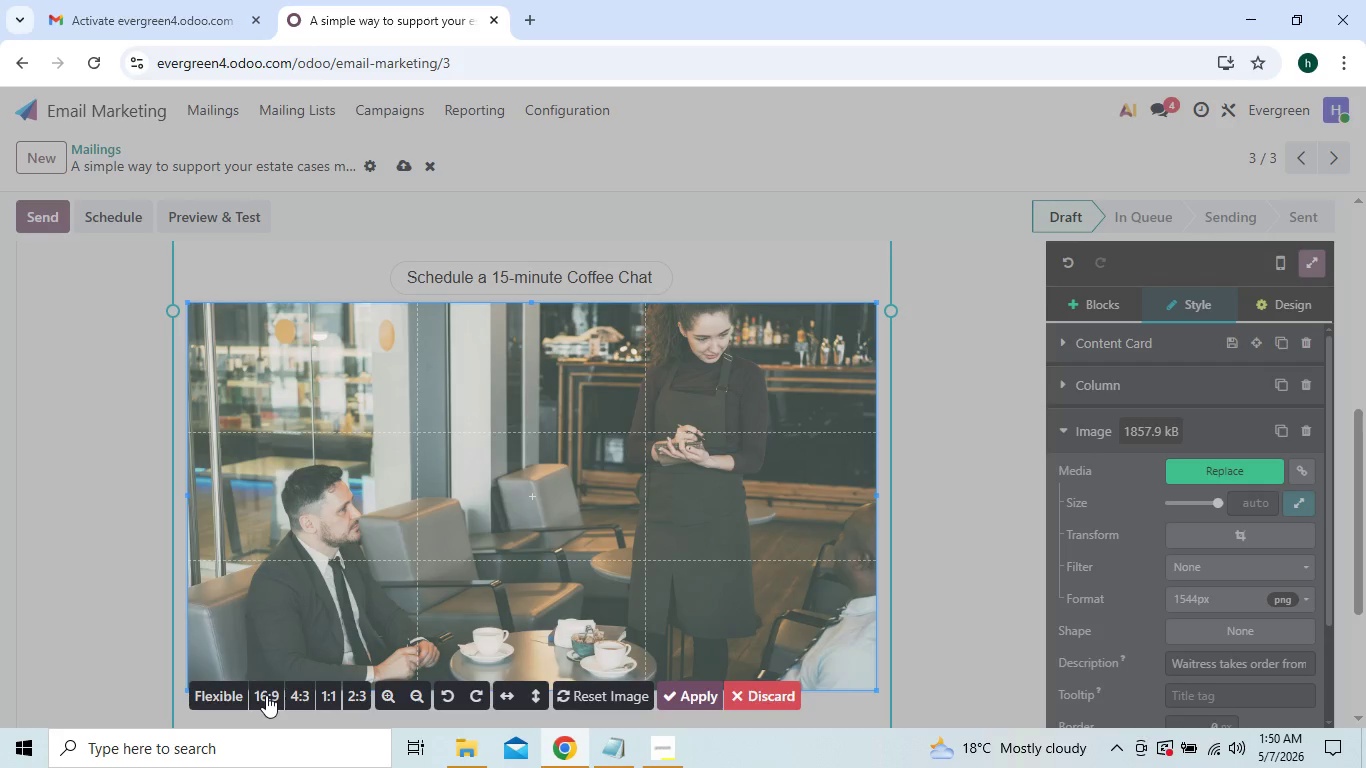 
triple_click([266, 695])
 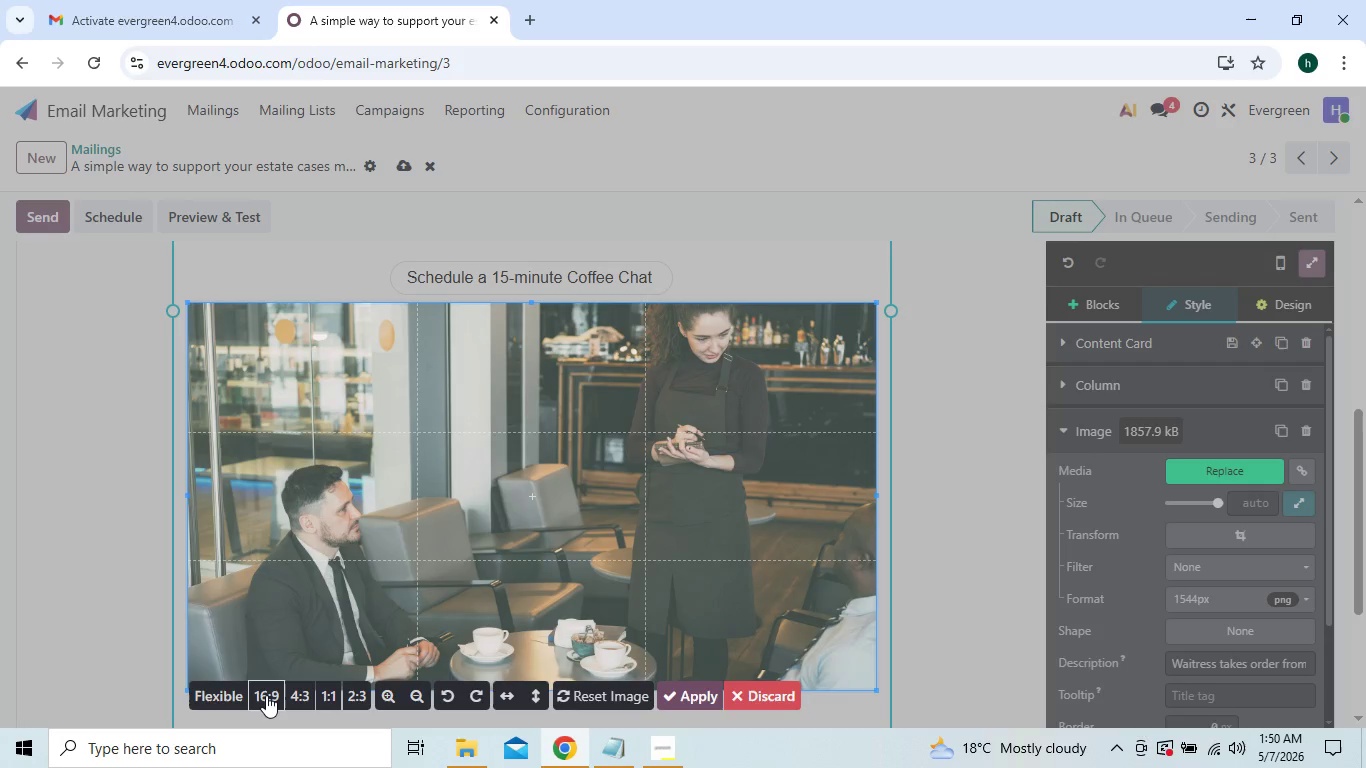 
triple_click([266, 695])
 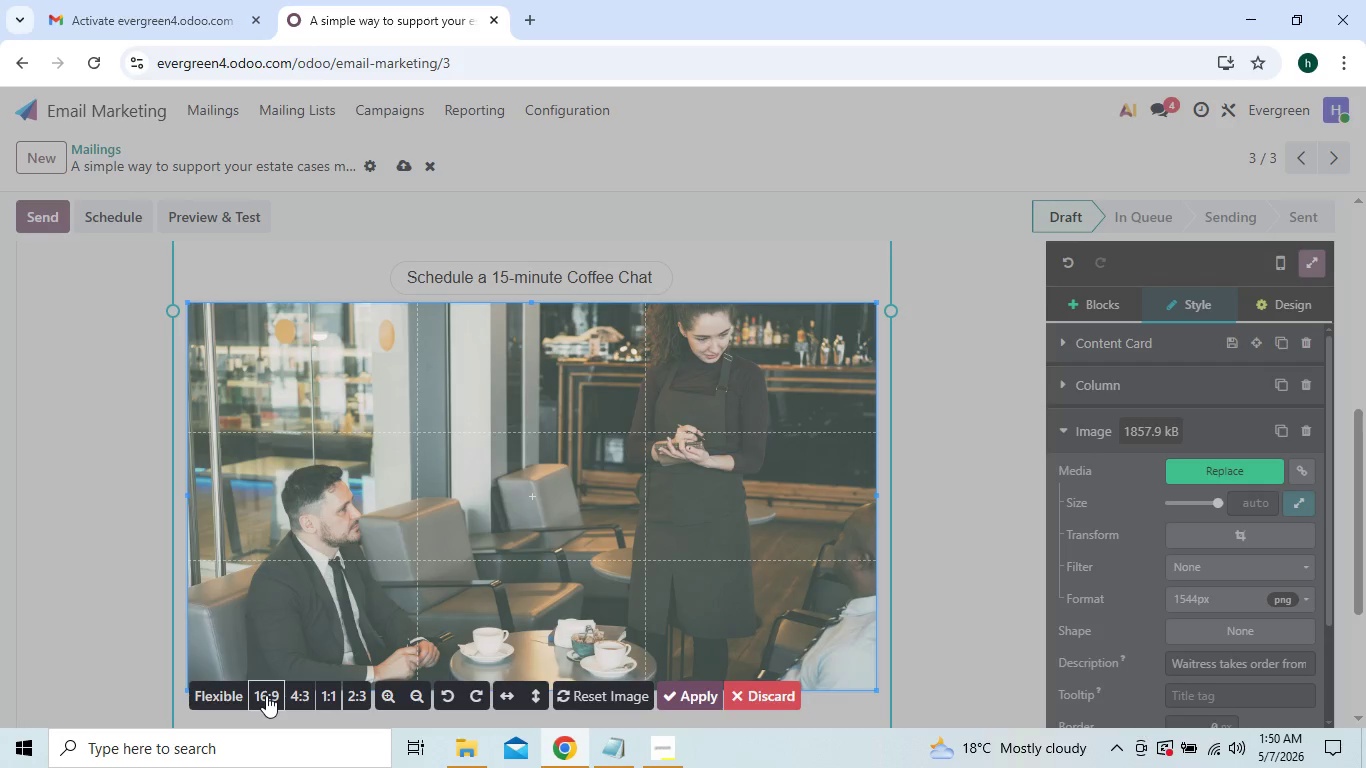 
triple_click([266, 695])
 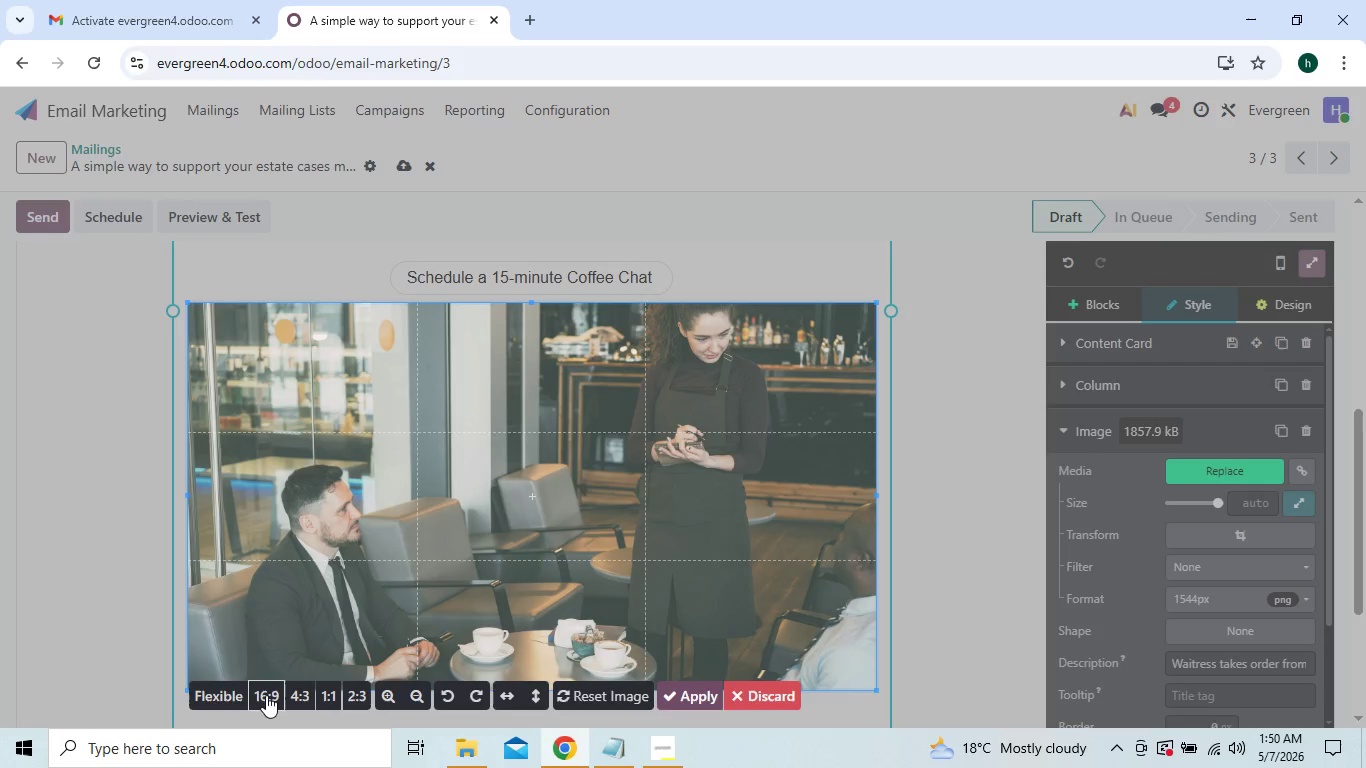 
triple_click([266, 695])
 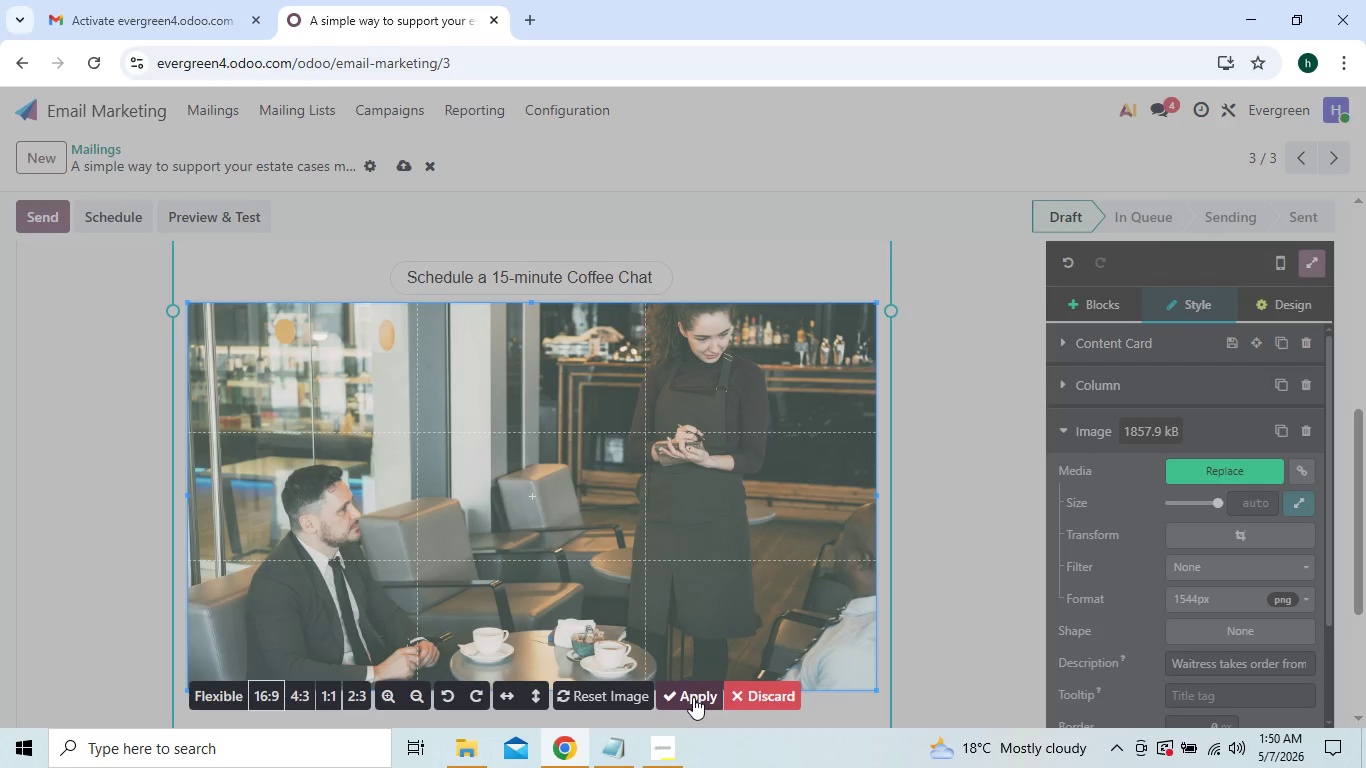 
left_click([693, 697])
 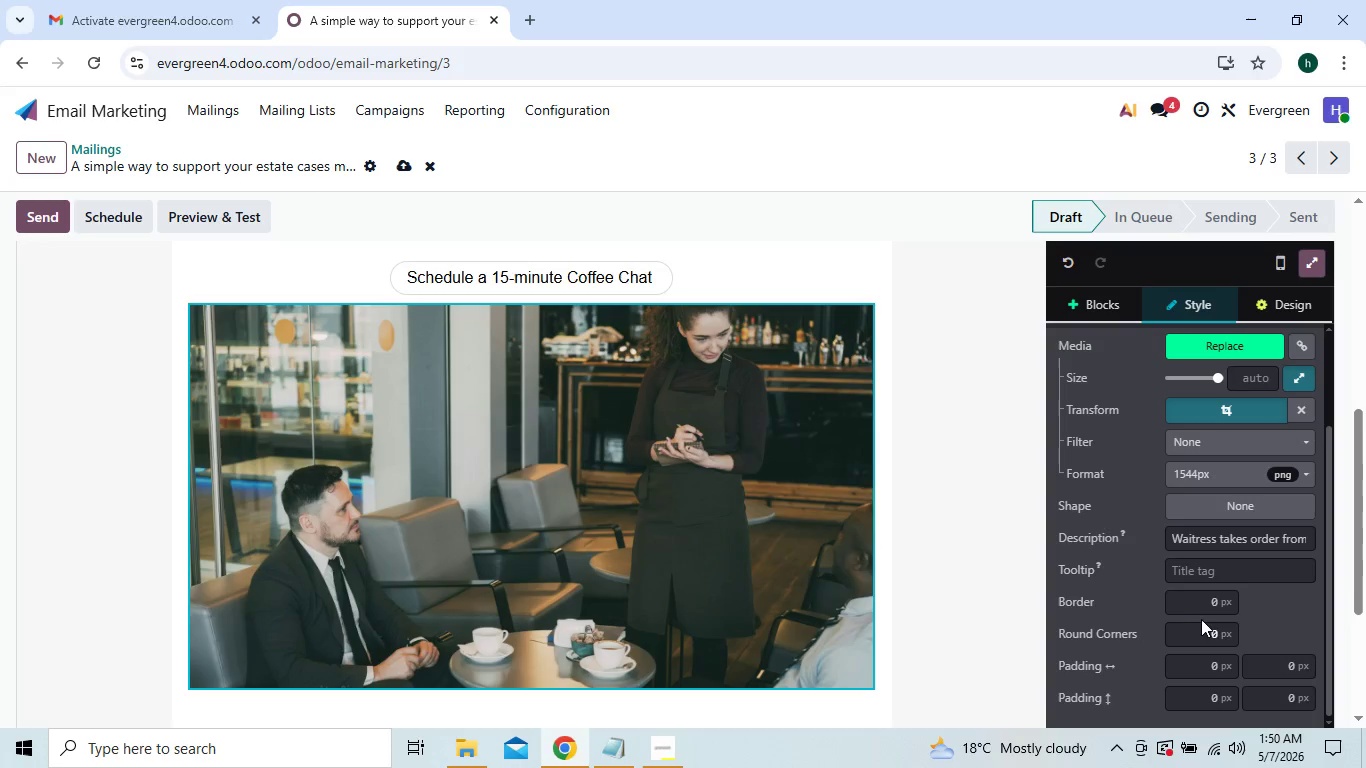 
wait(7.33)
 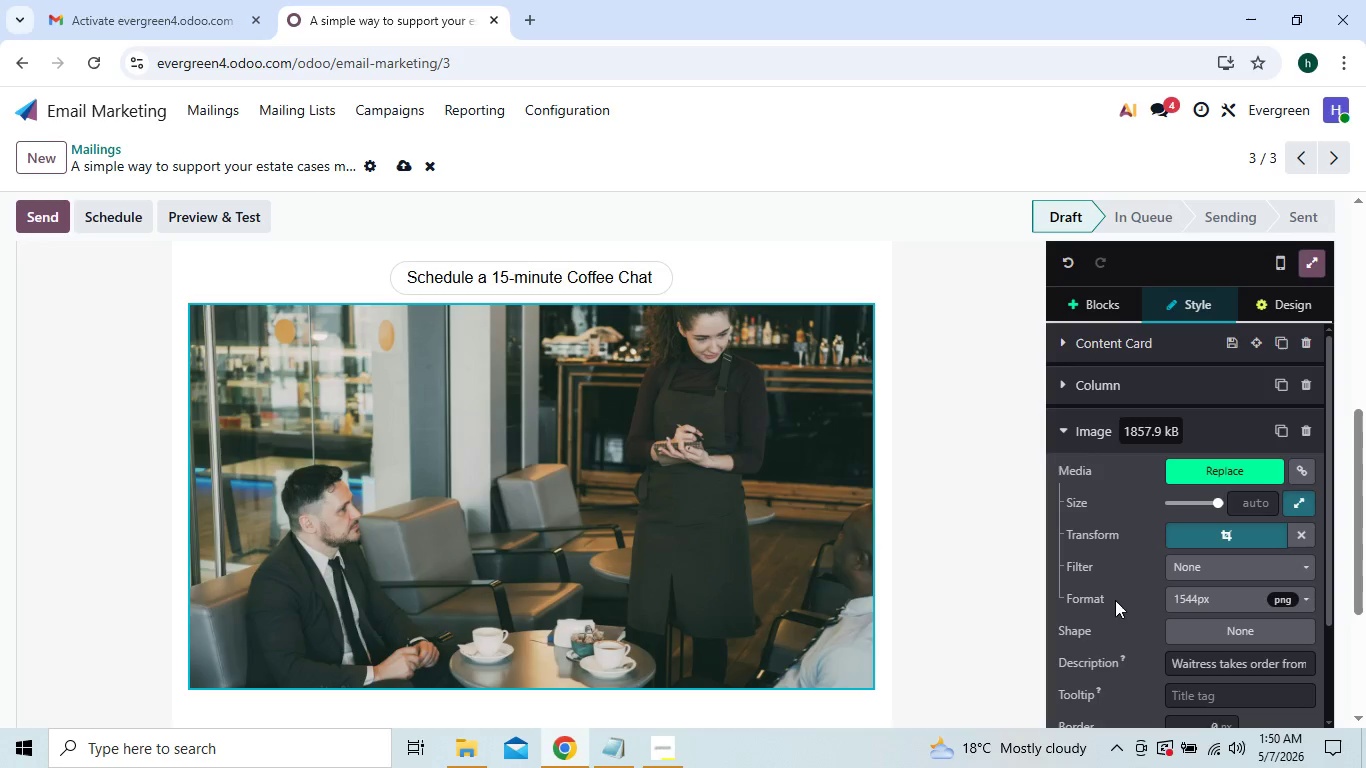 
left_click([1223, 634])
 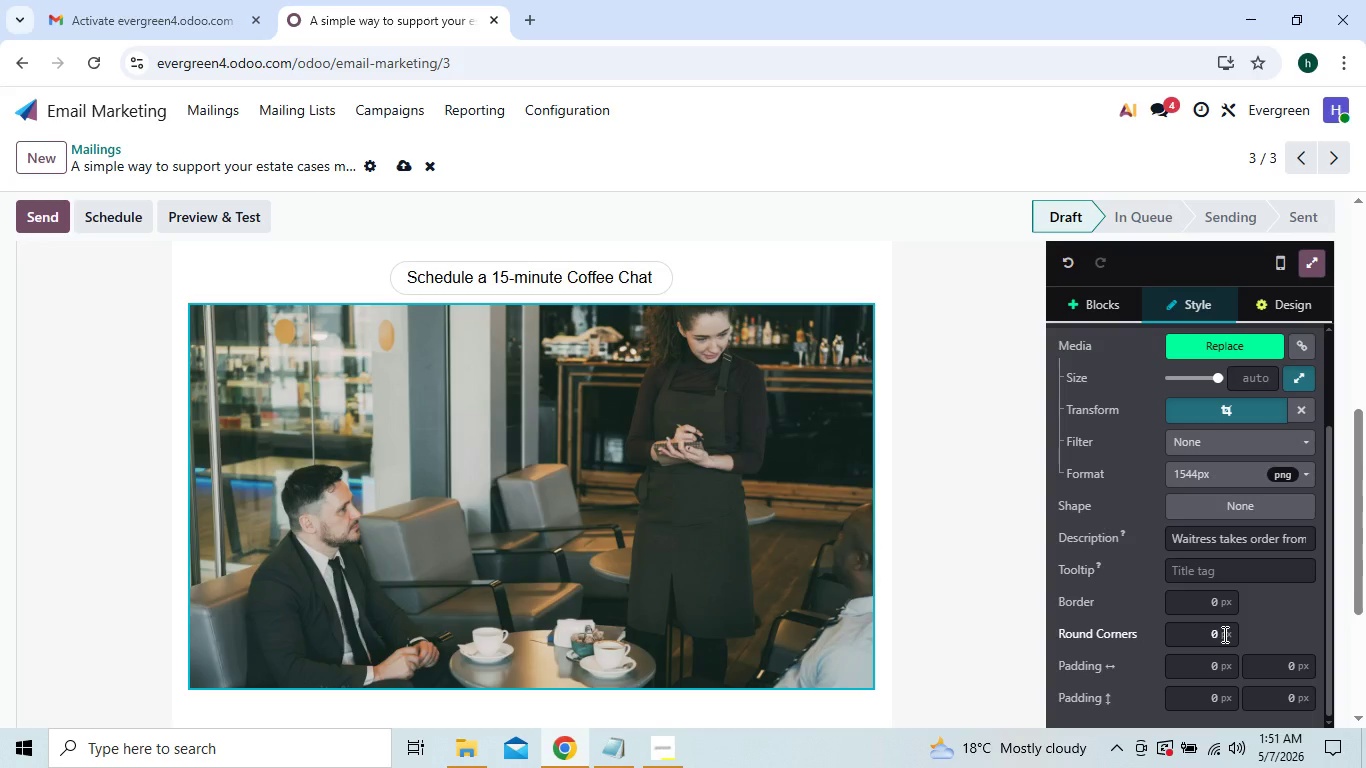 
key(1)
 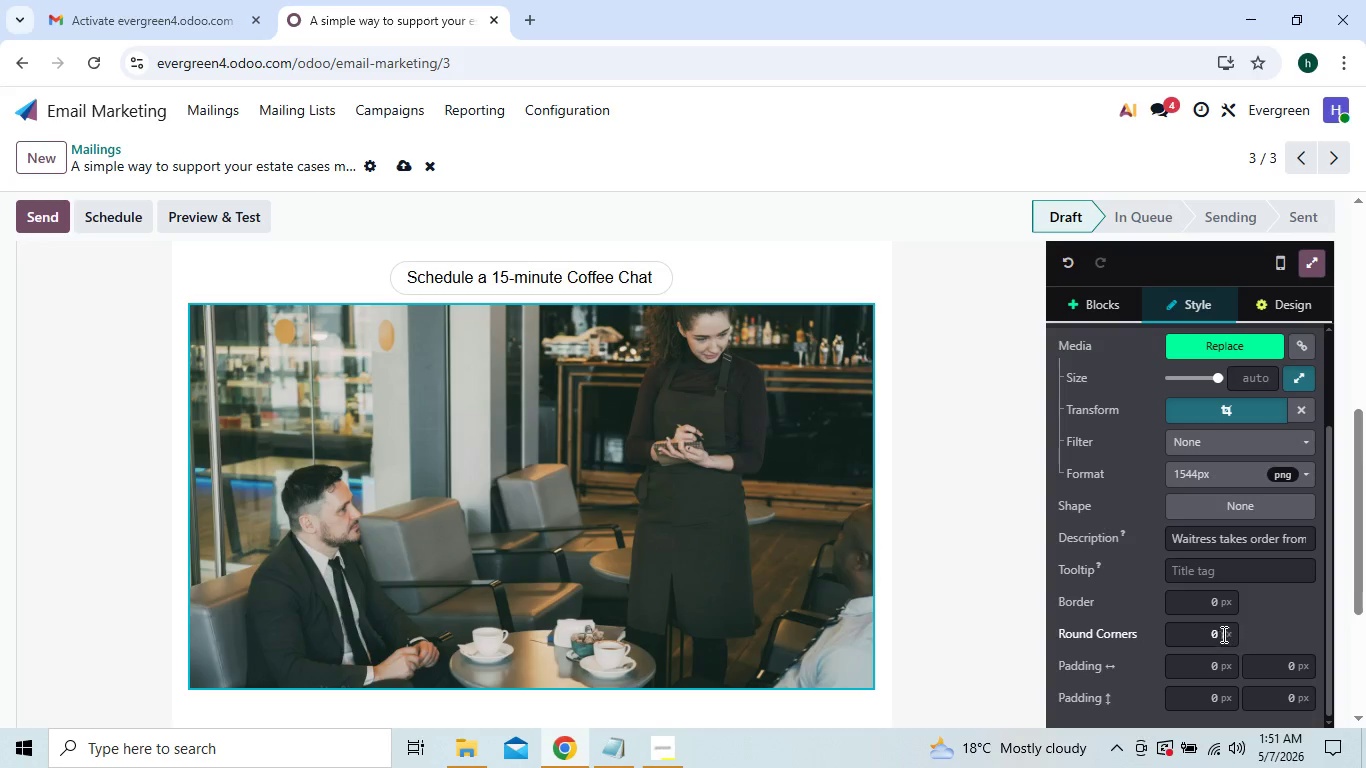 
left_click([1217, 633])
 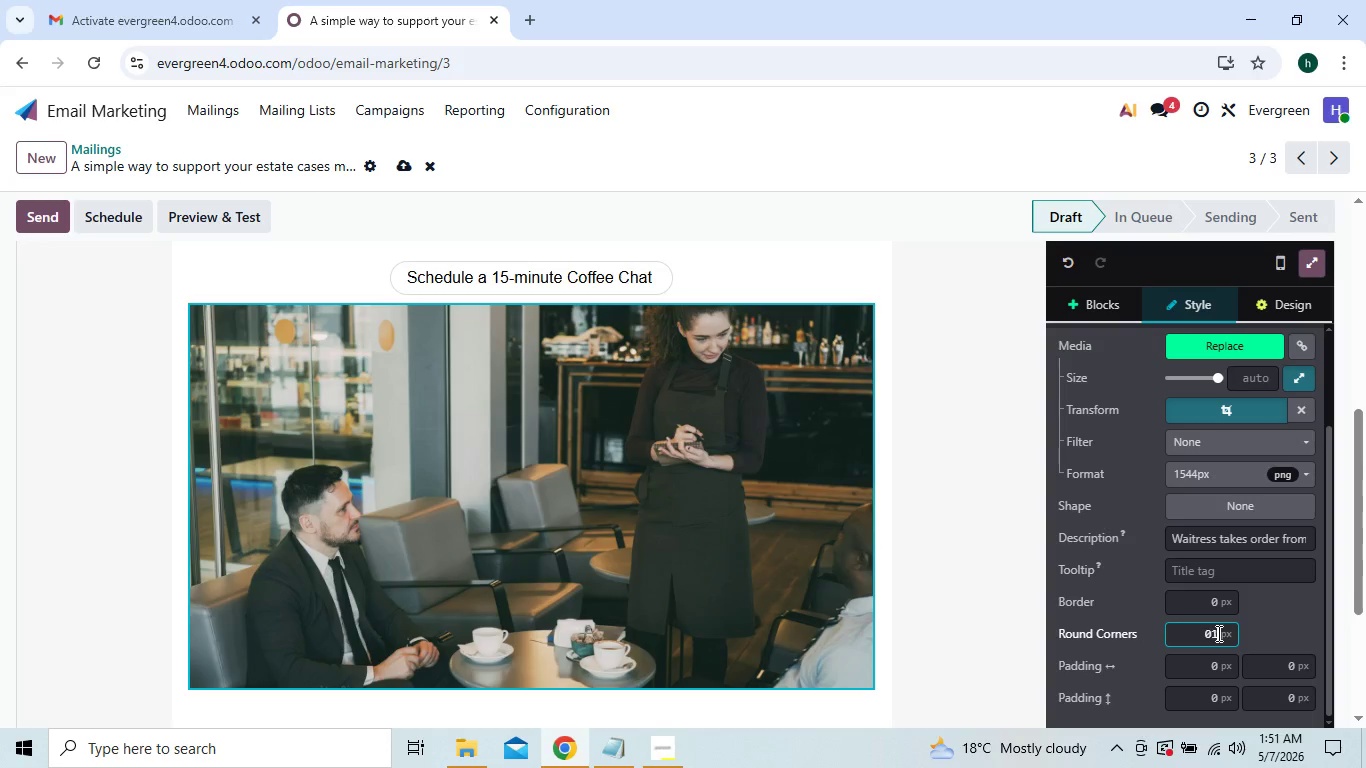 
type(121)
key(Backspace)
key(Backspace)
key(Backspace)
type(61)
 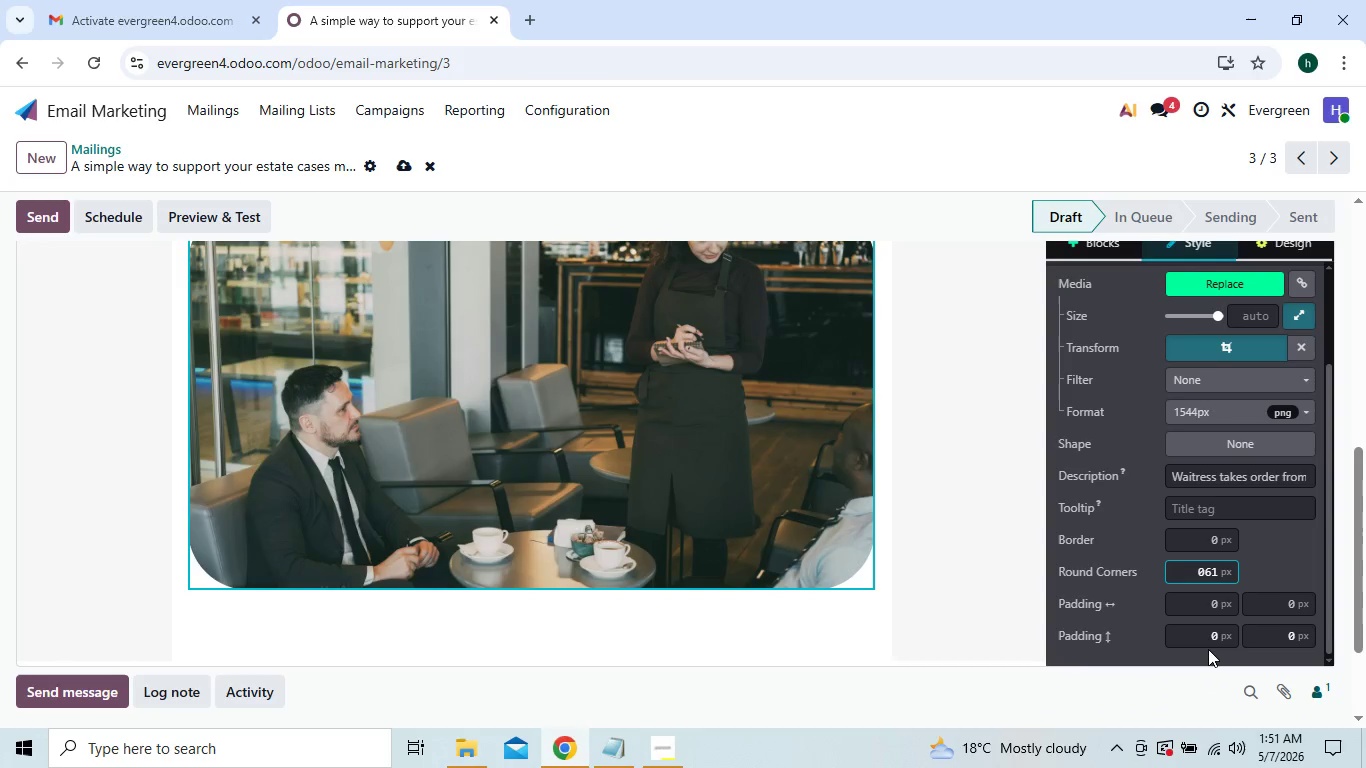 
wait(5.24)
 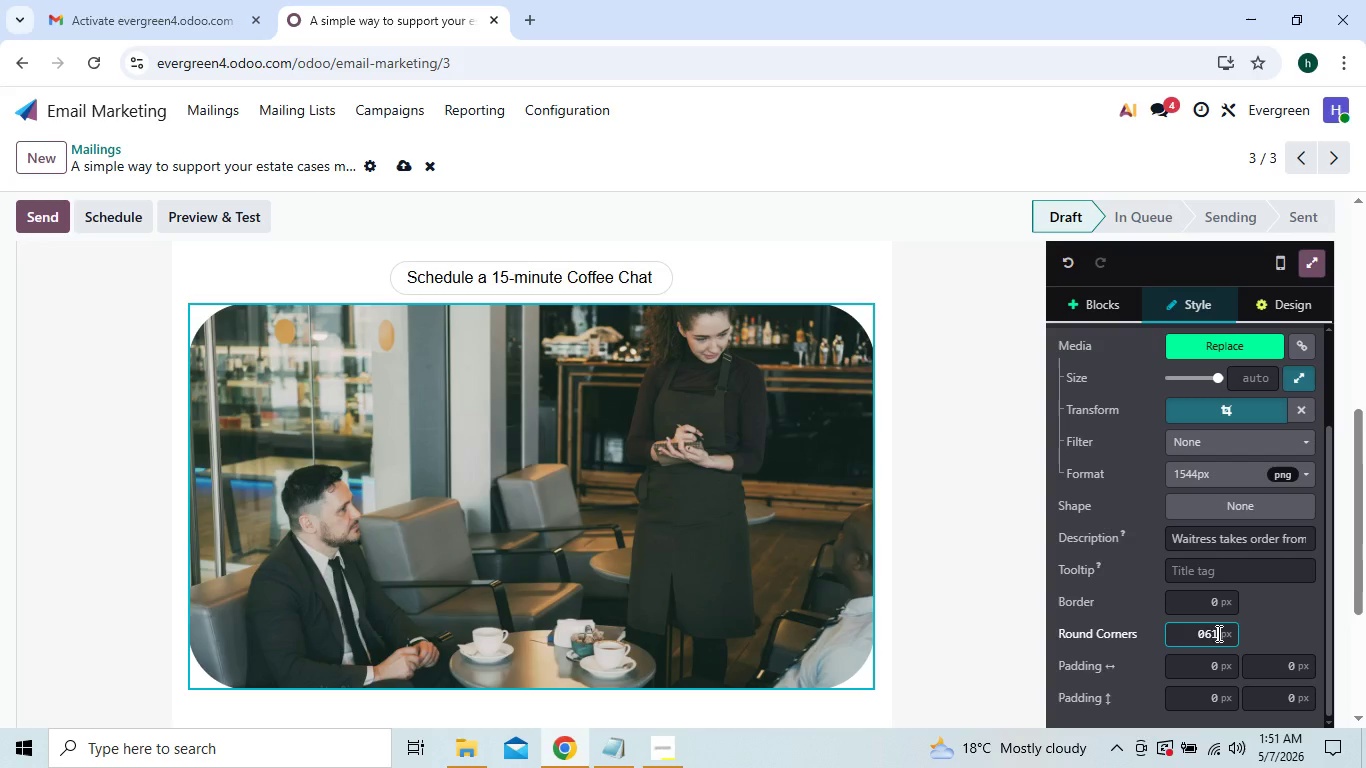 
left_click([1214, 610])
 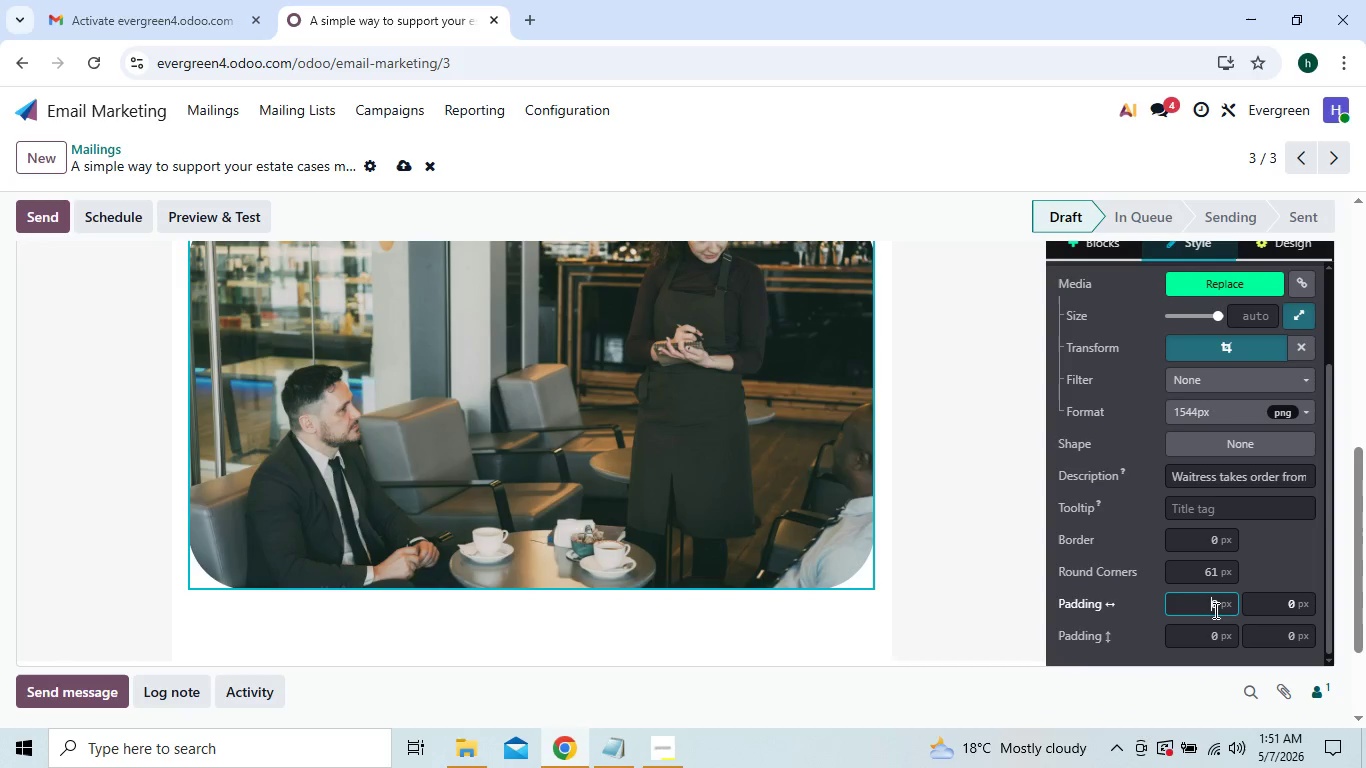 
type(222)
key(Backspace)
key(Backspace)
 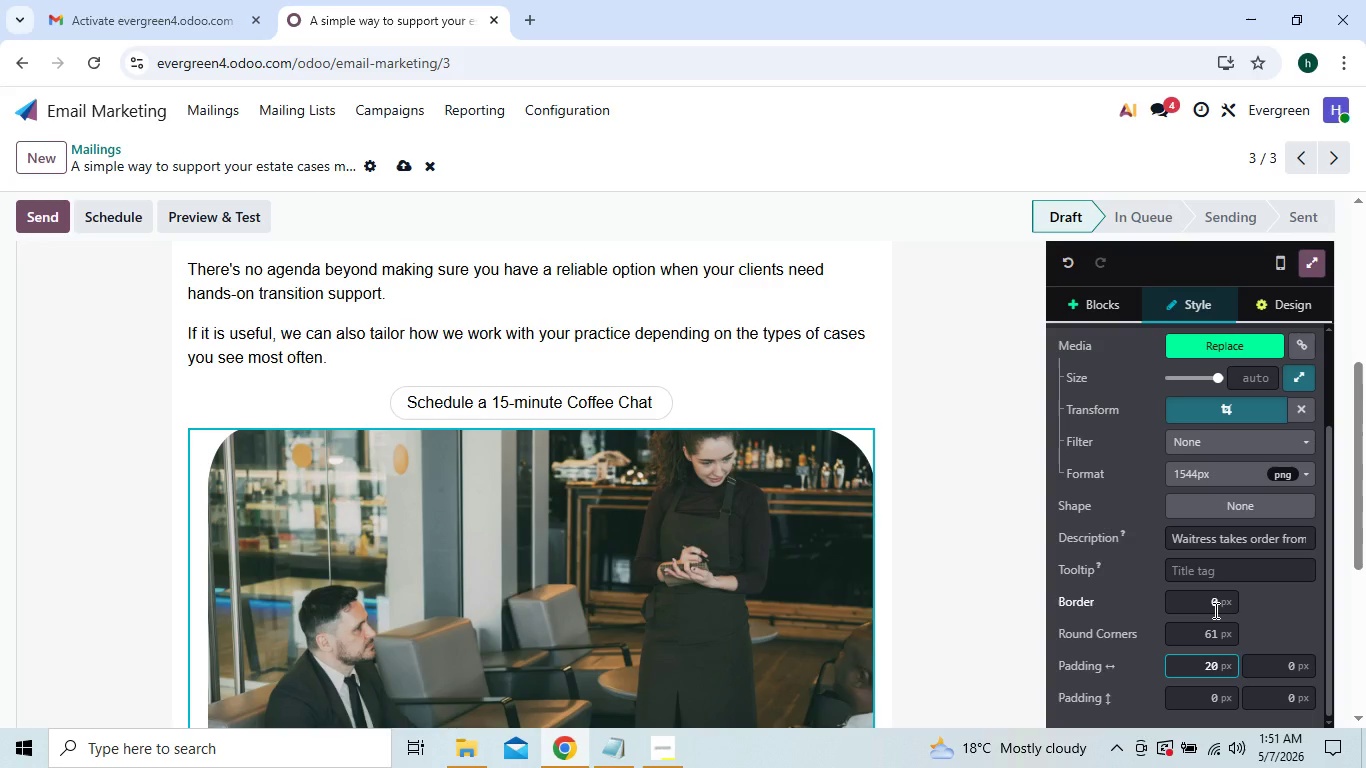 
key(Backspace)
 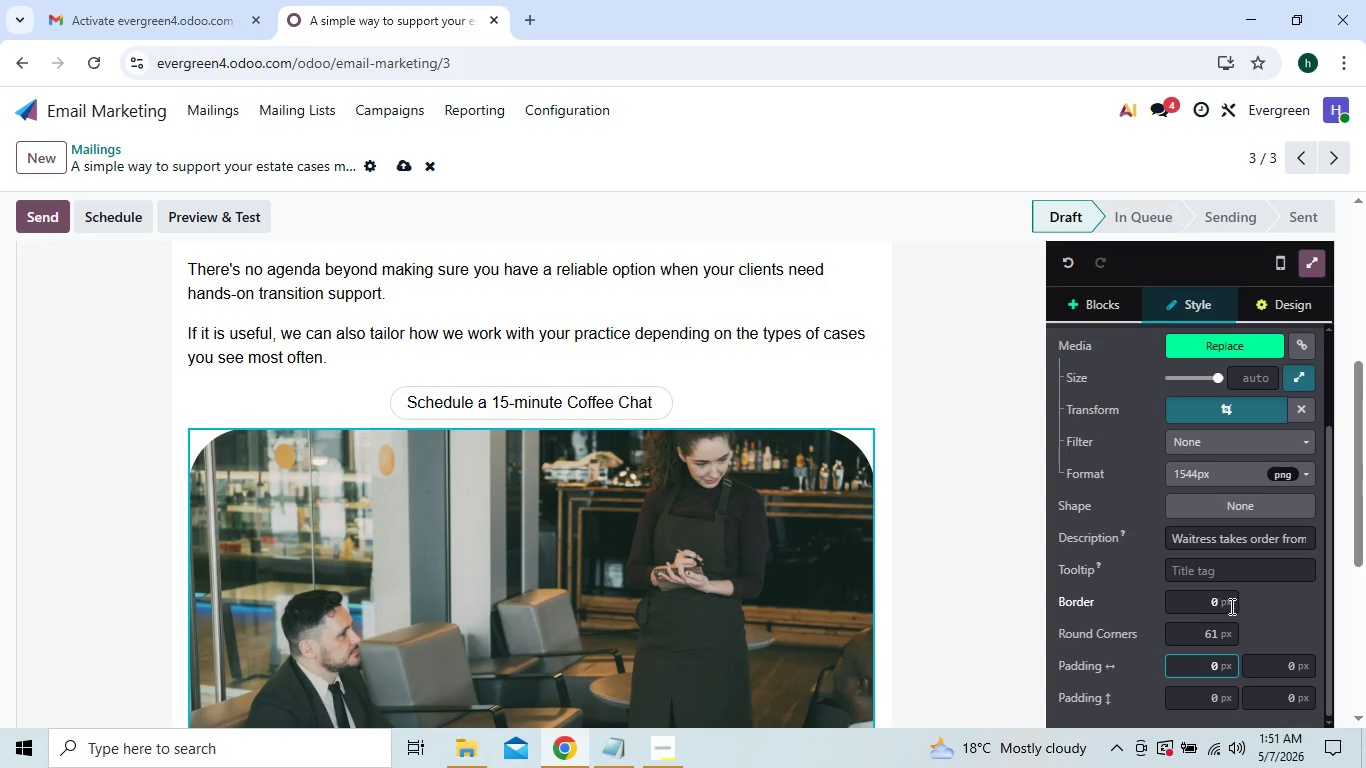 
left_click([1249, 613])
 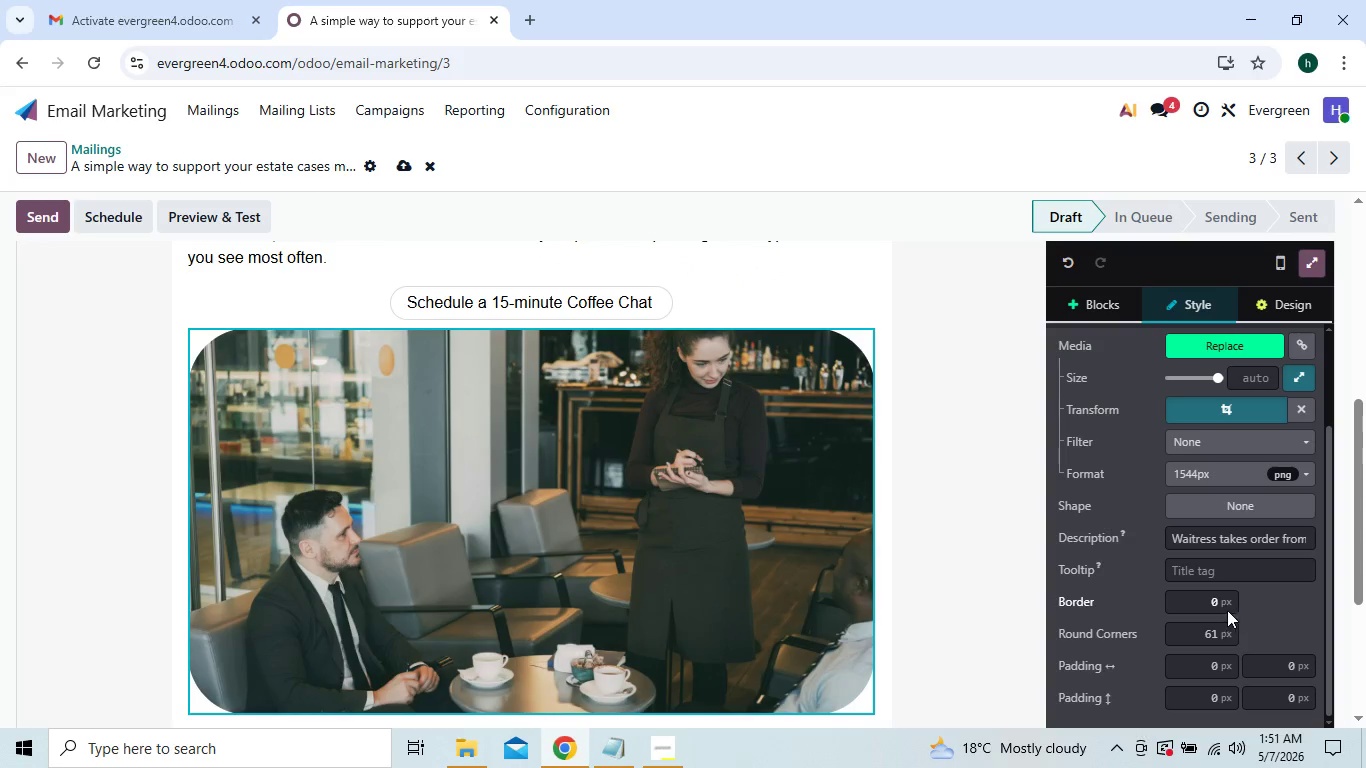 
left_click([1221, 602])
 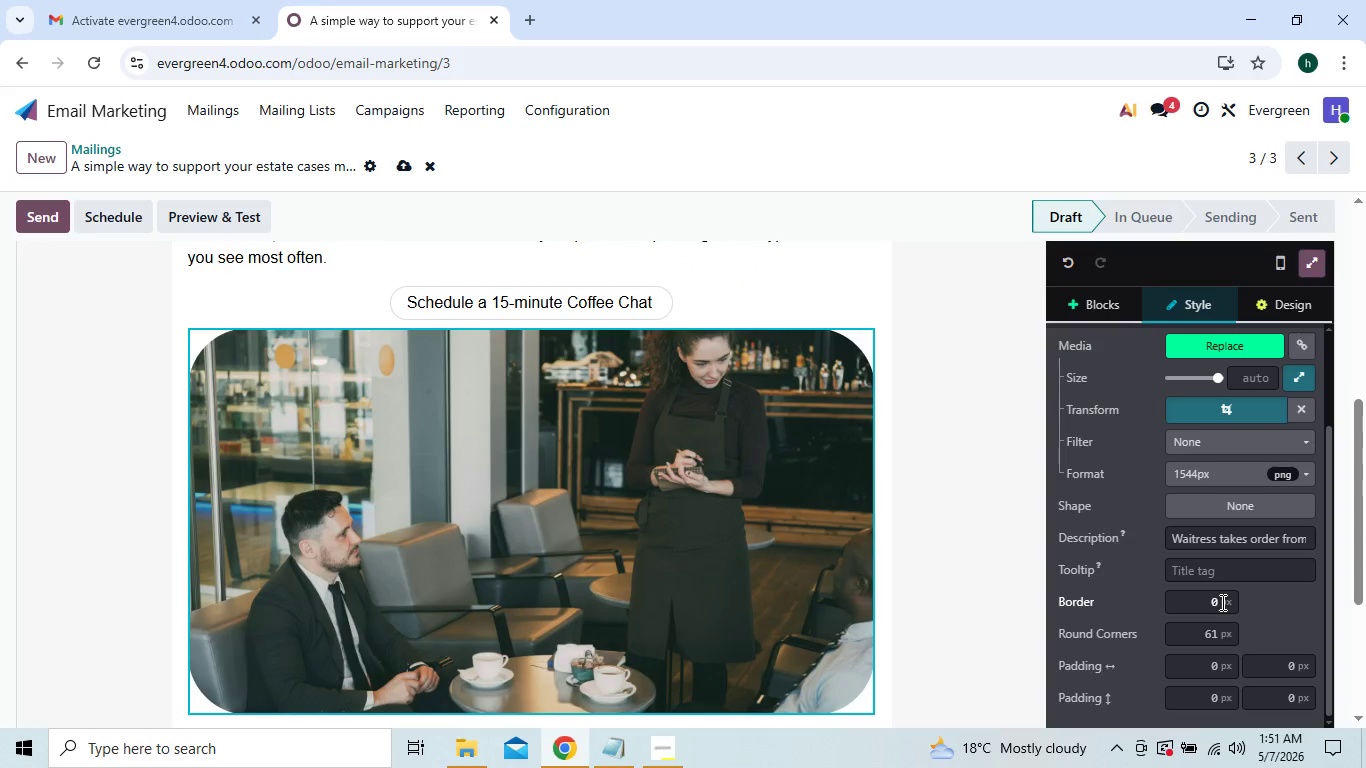 
left_click([1221, 602])
 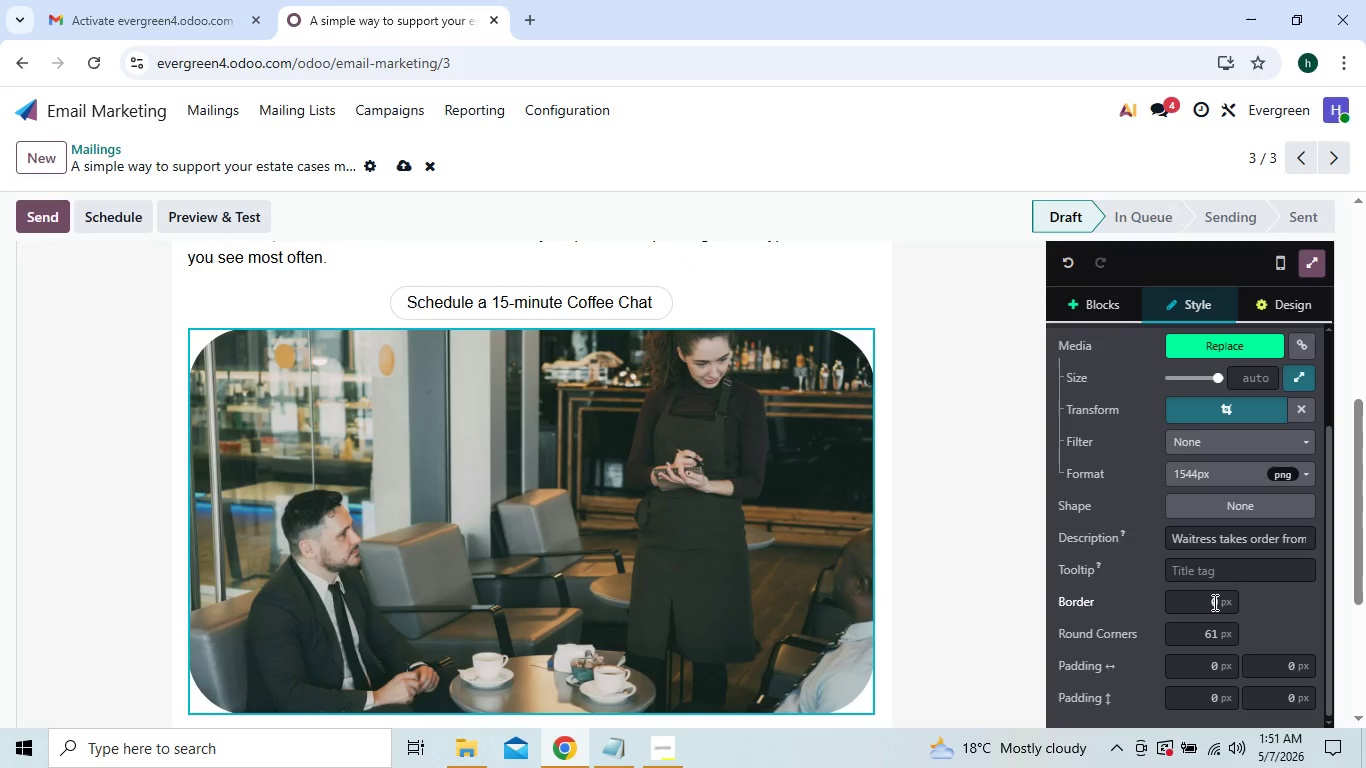 
left_click([1213, 602])
 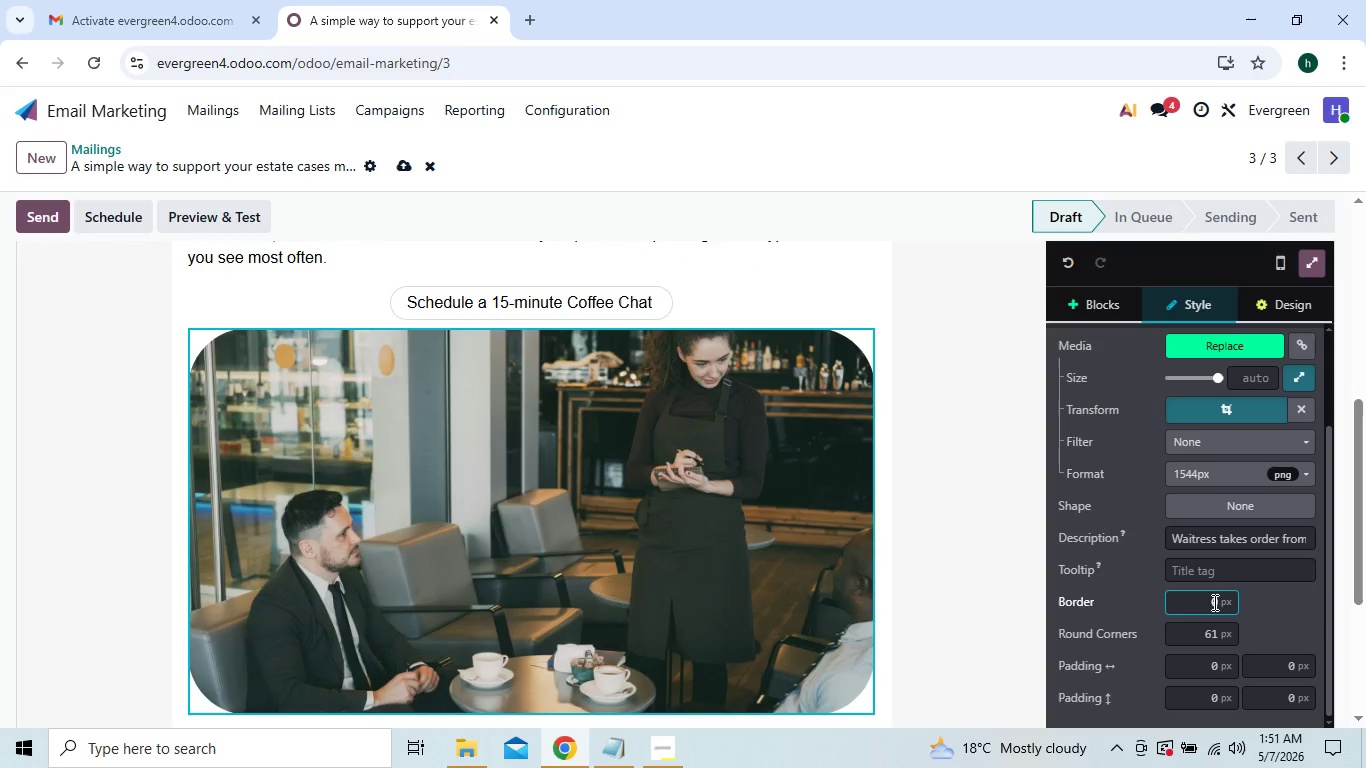 
type(22)
 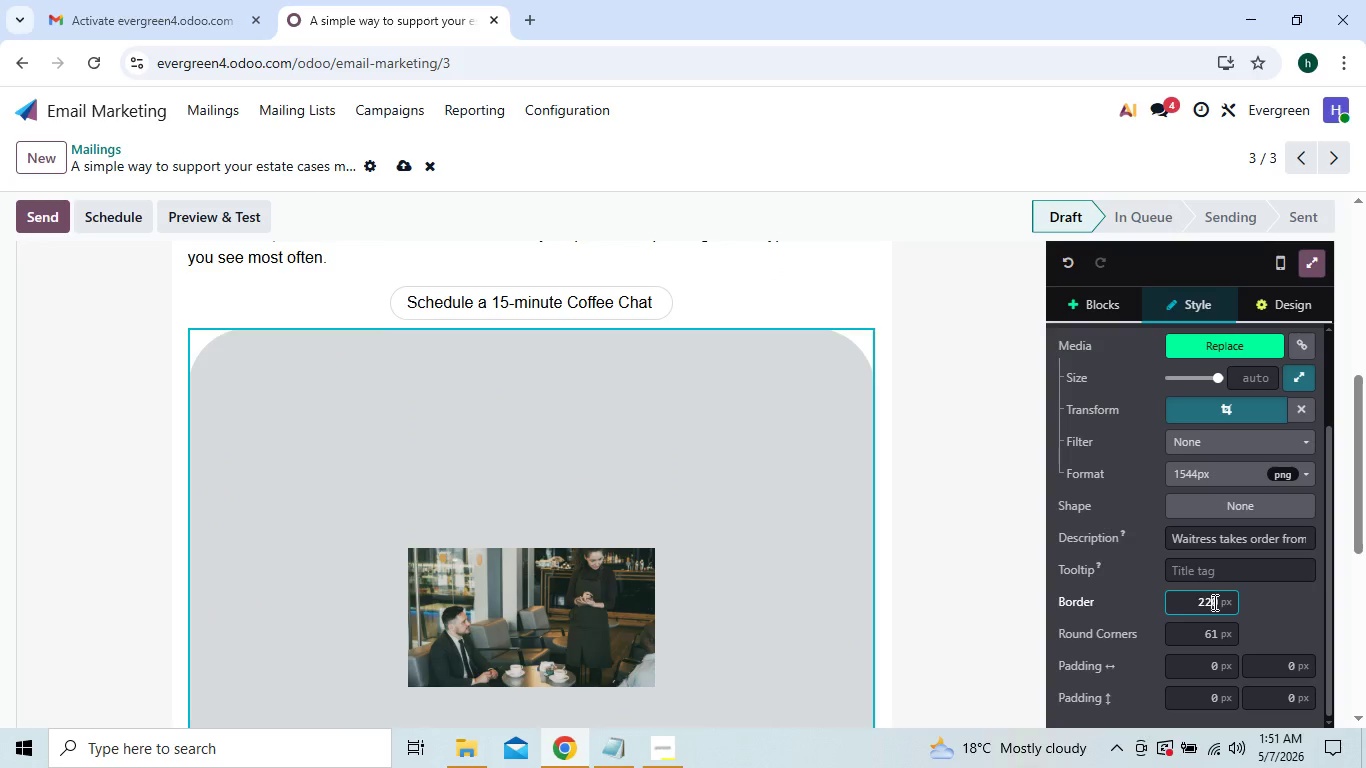 
key(Backspace)
 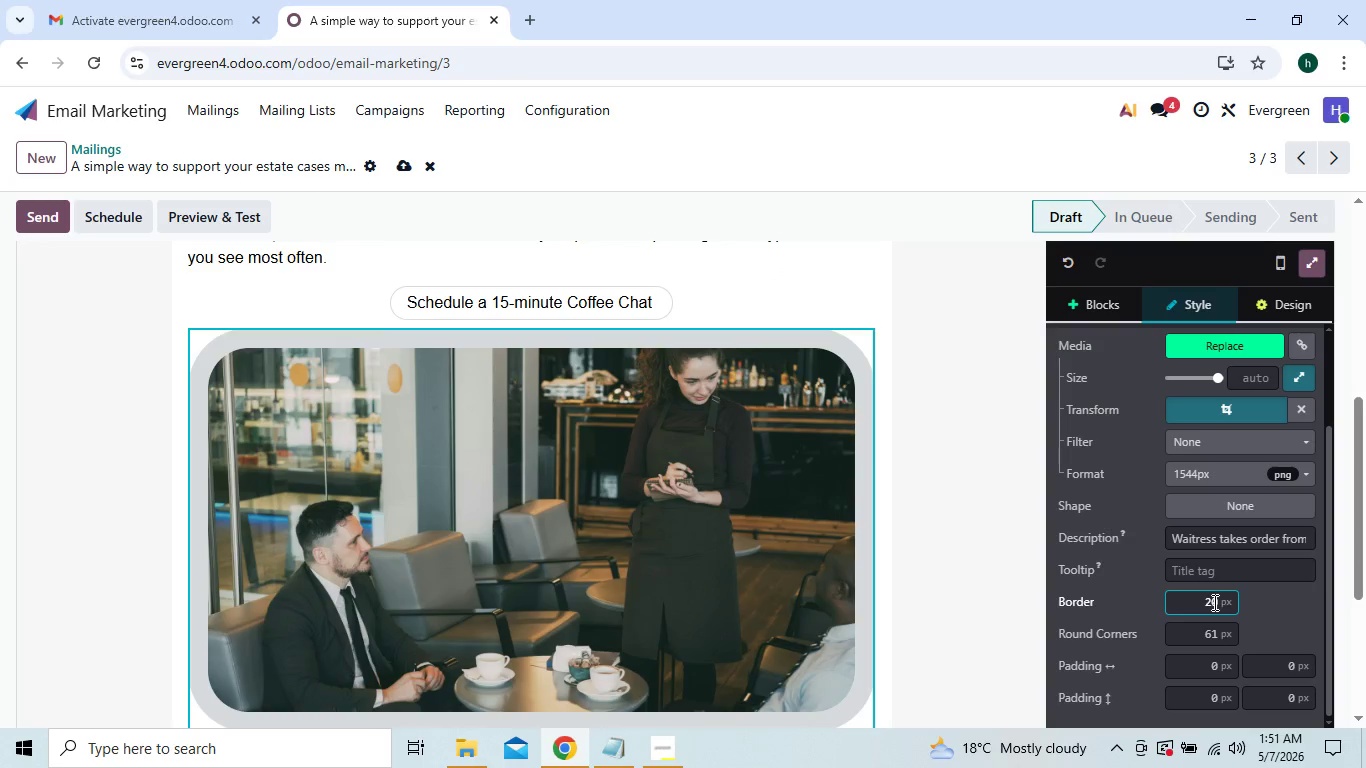 
key(Backspace)
 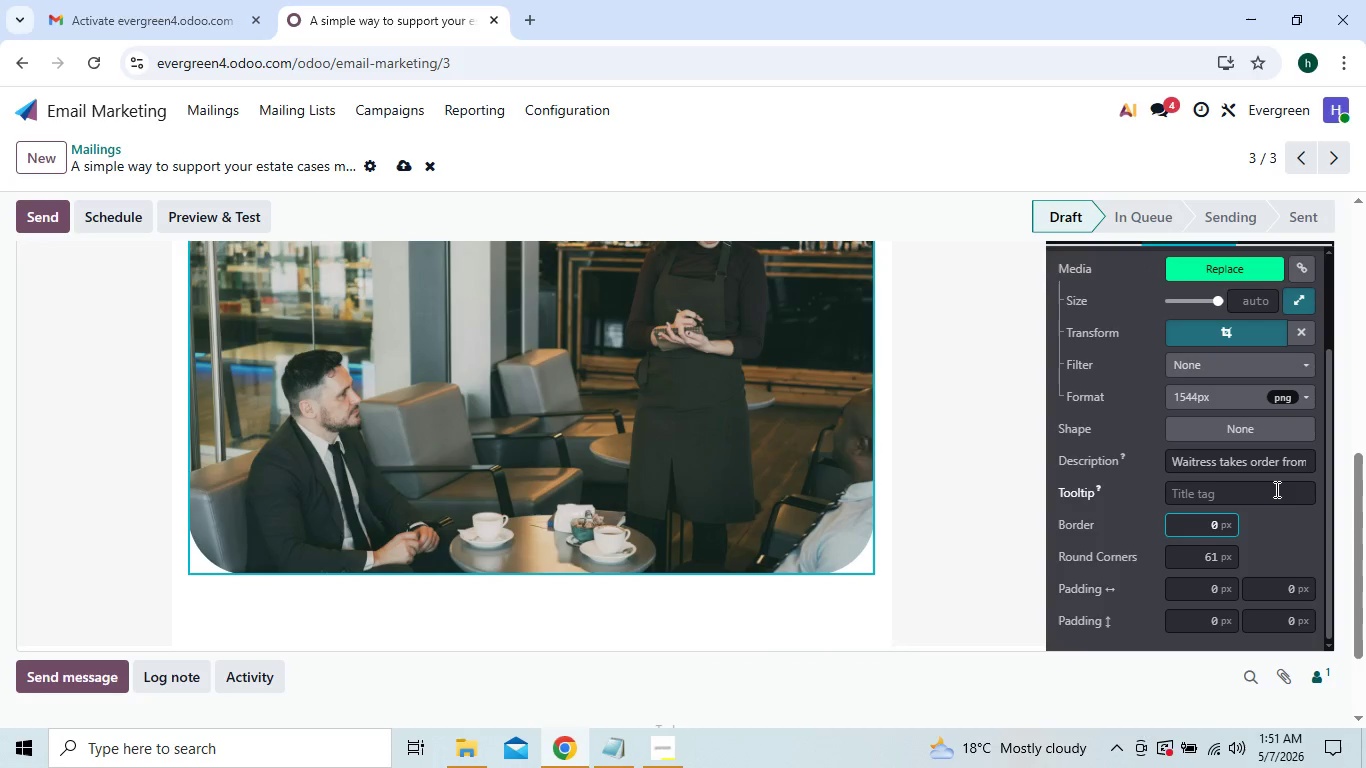 
wait(14.17)
 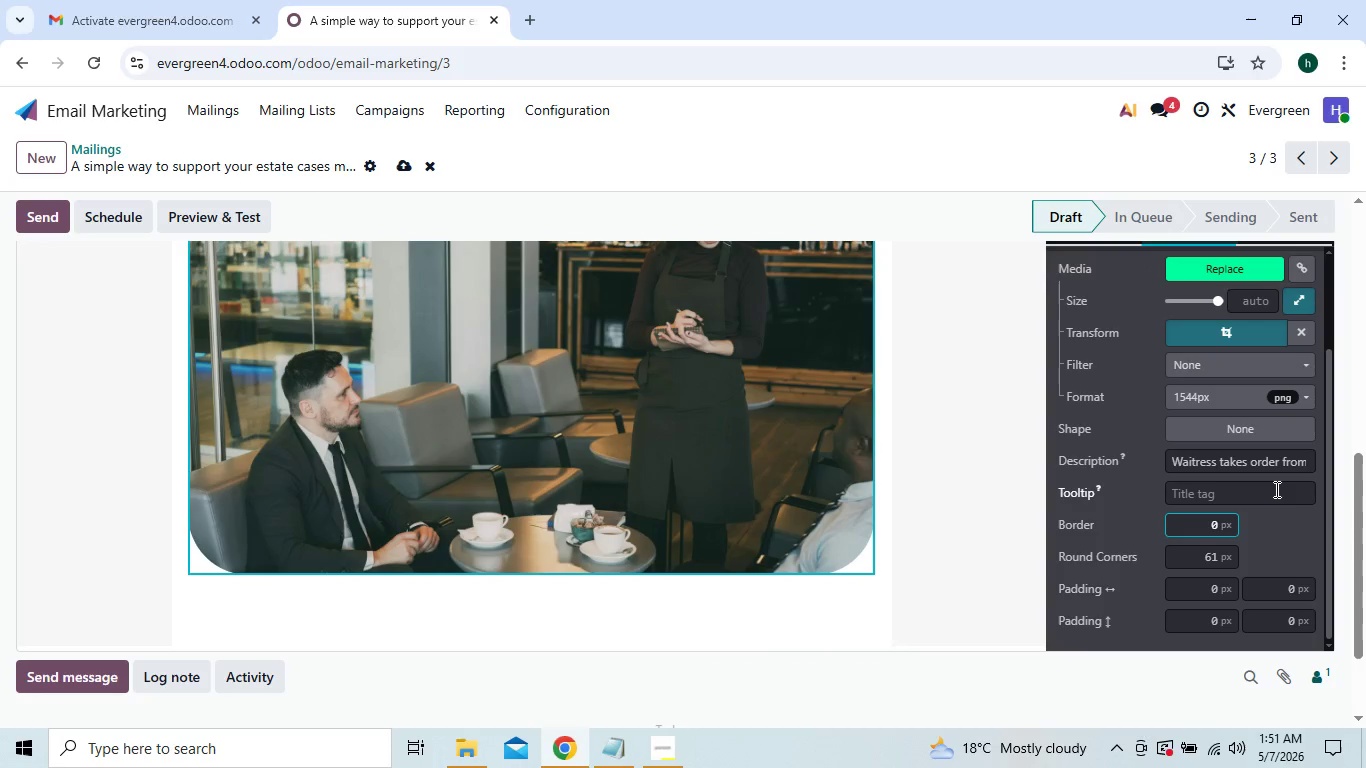 
left_click([1262, 429])
 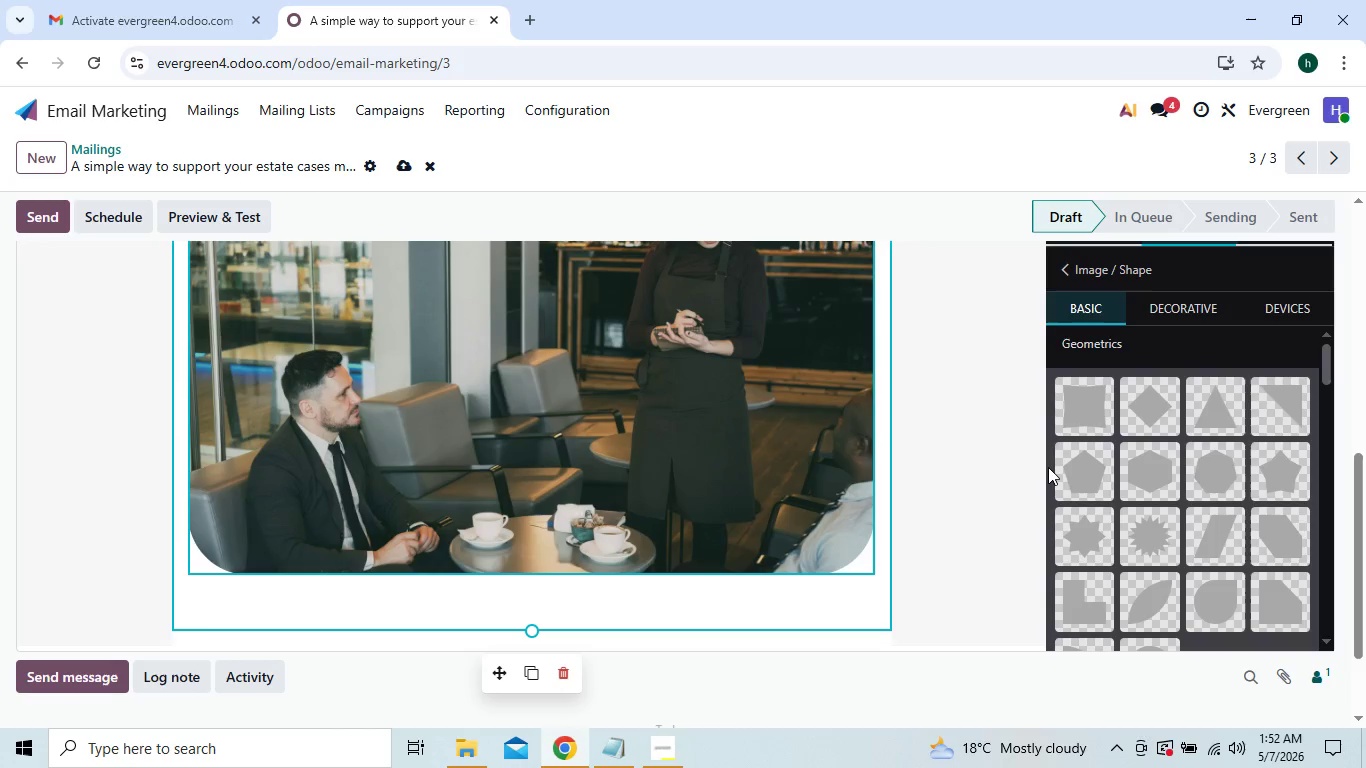 
wait(14.02)
 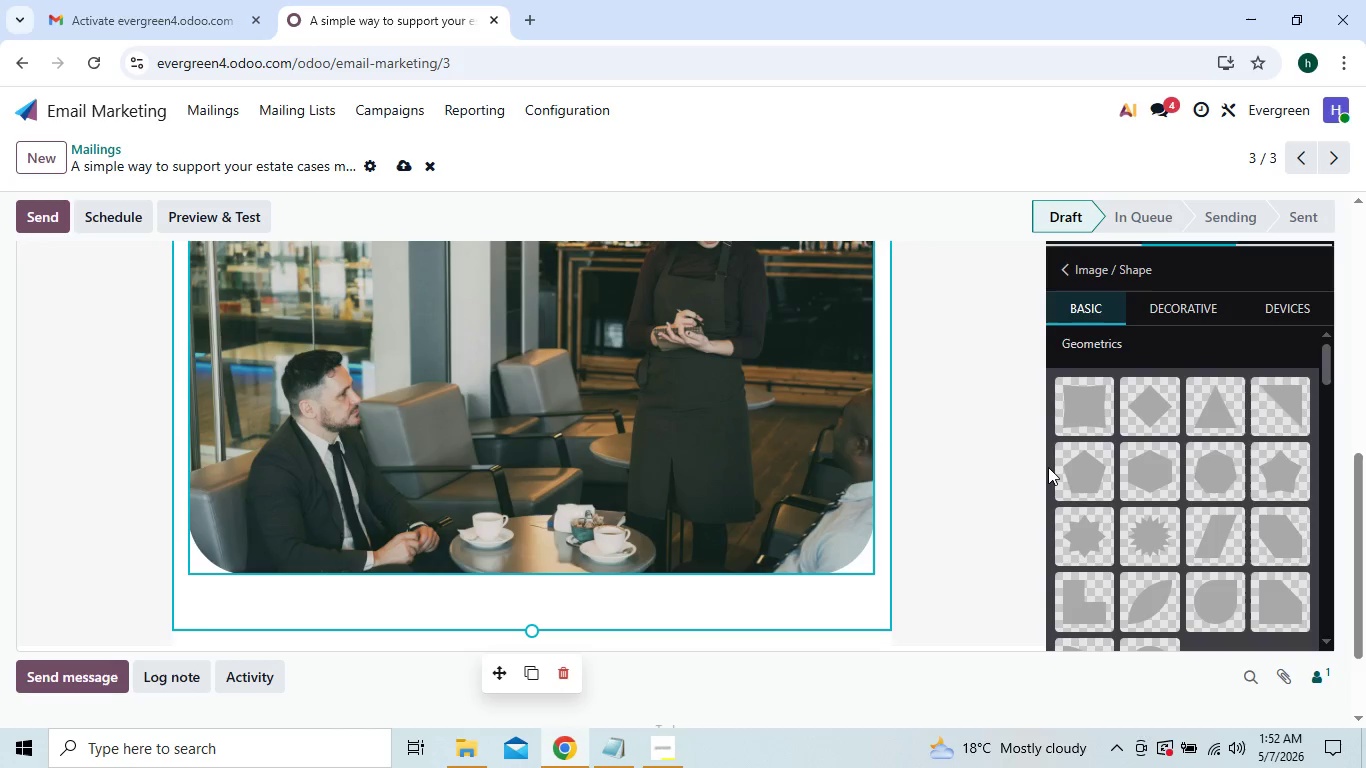 
left_click([1273, 307])
 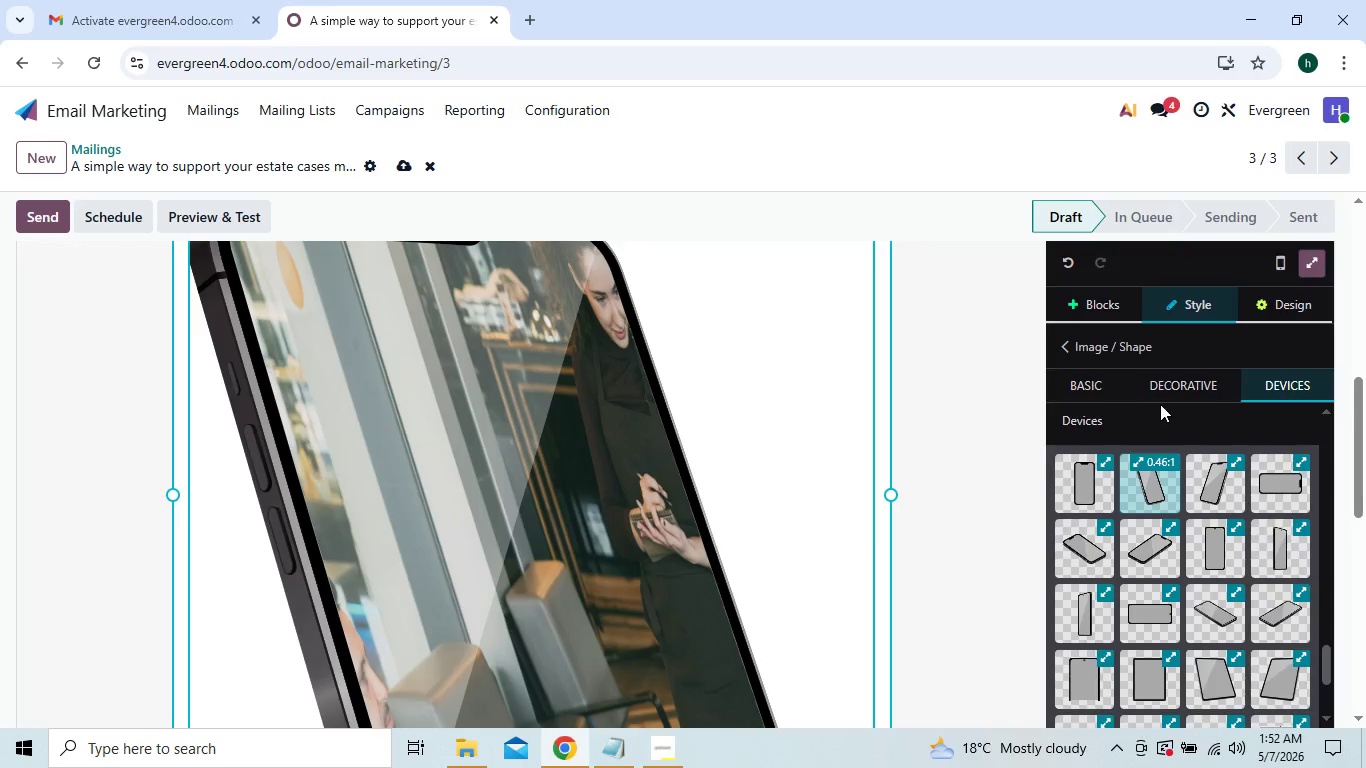 
wait(6.78)
 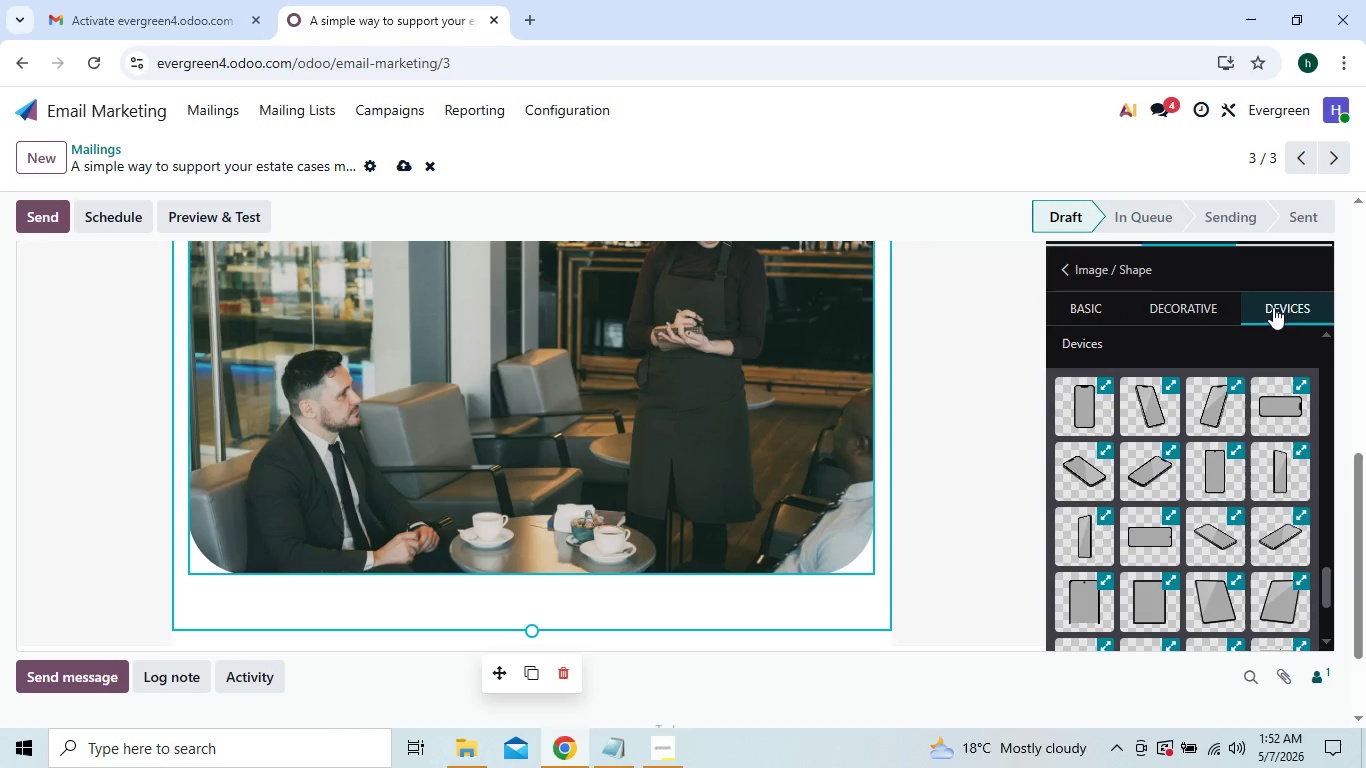 
mouse_move([1100, 437])
 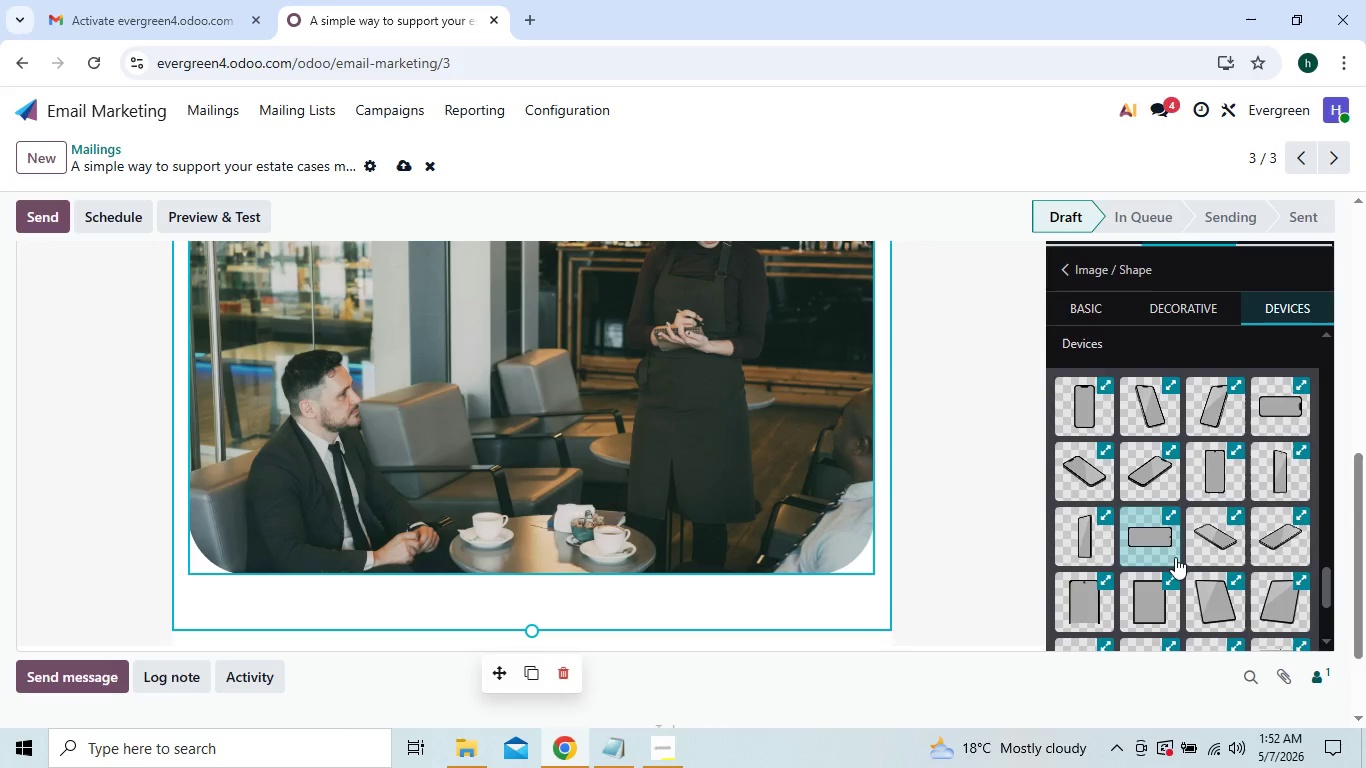 
mouse_move([1165, 551])
 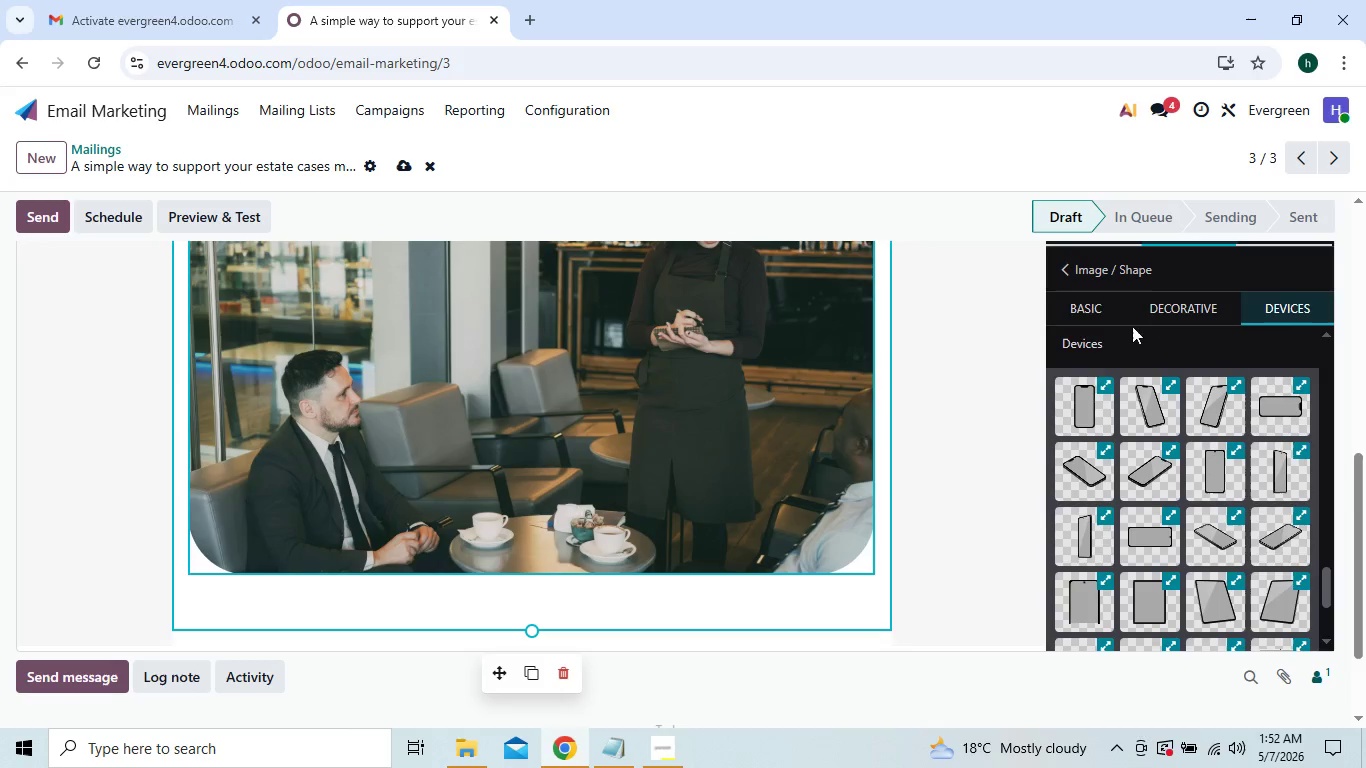 
left_click([1077, 299])
 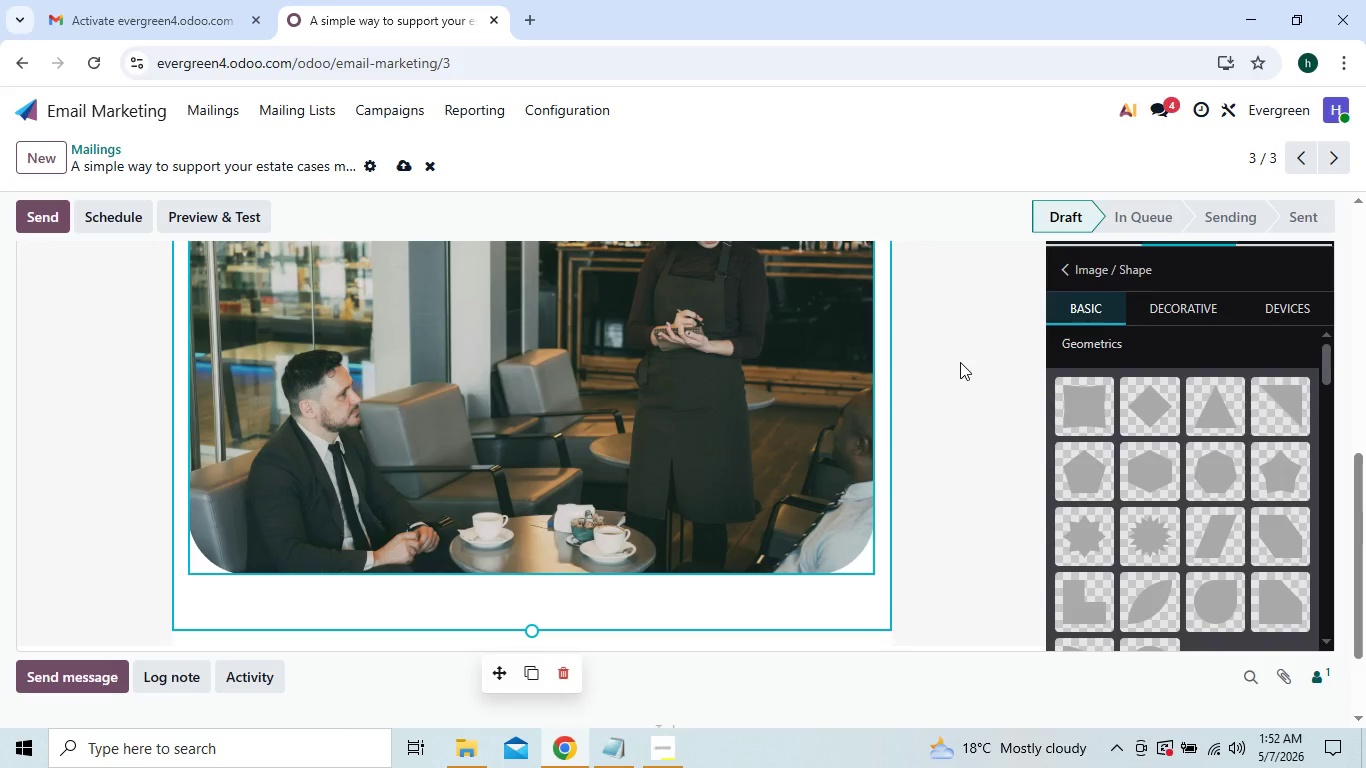 
left_click([960, 362])
 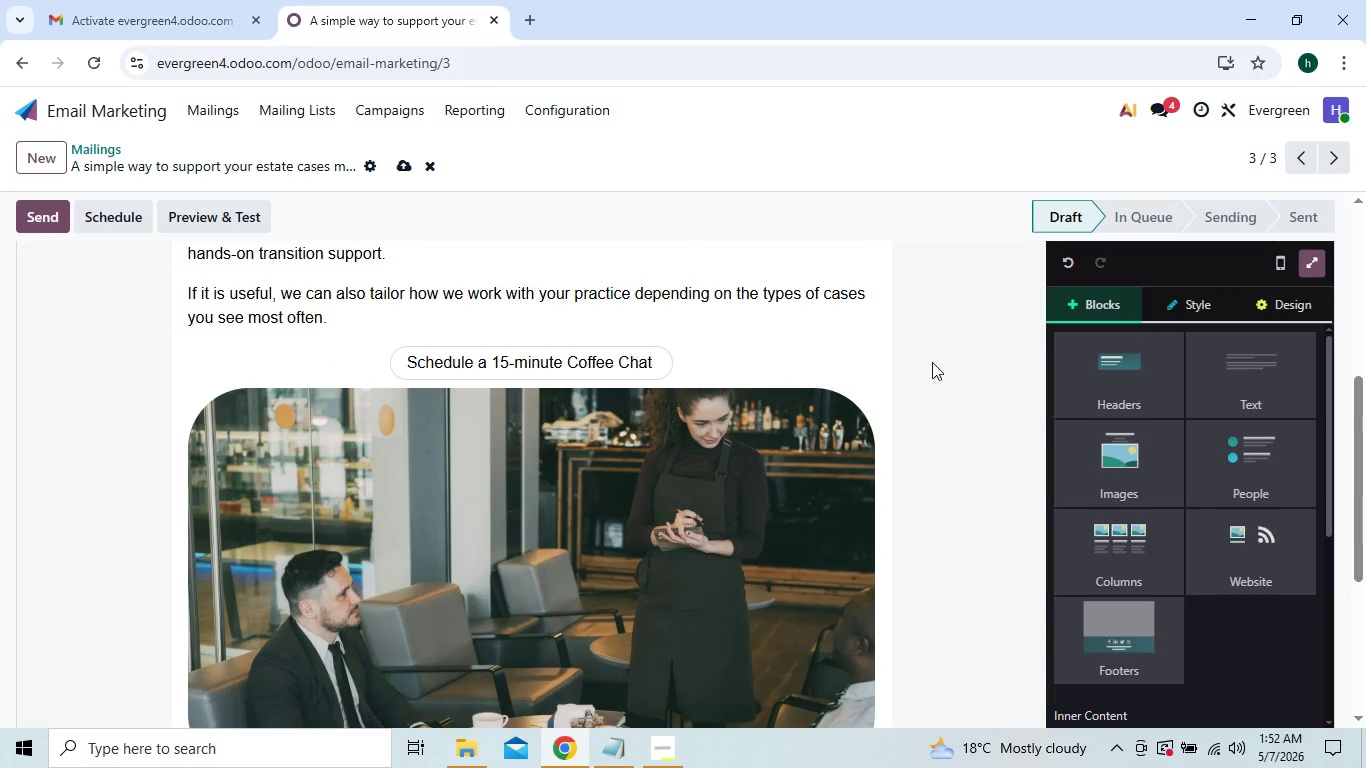 
wait(6.05)
 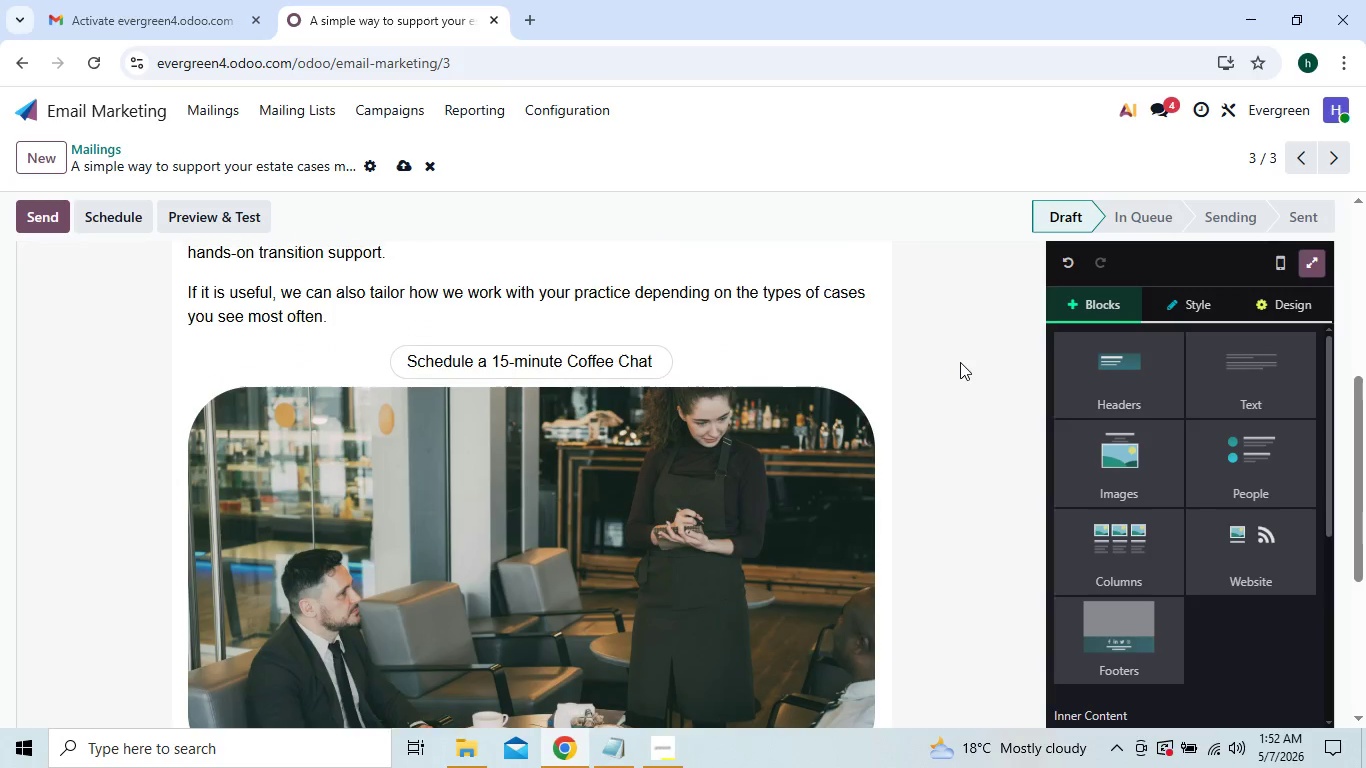 
left_click([726, 358])
 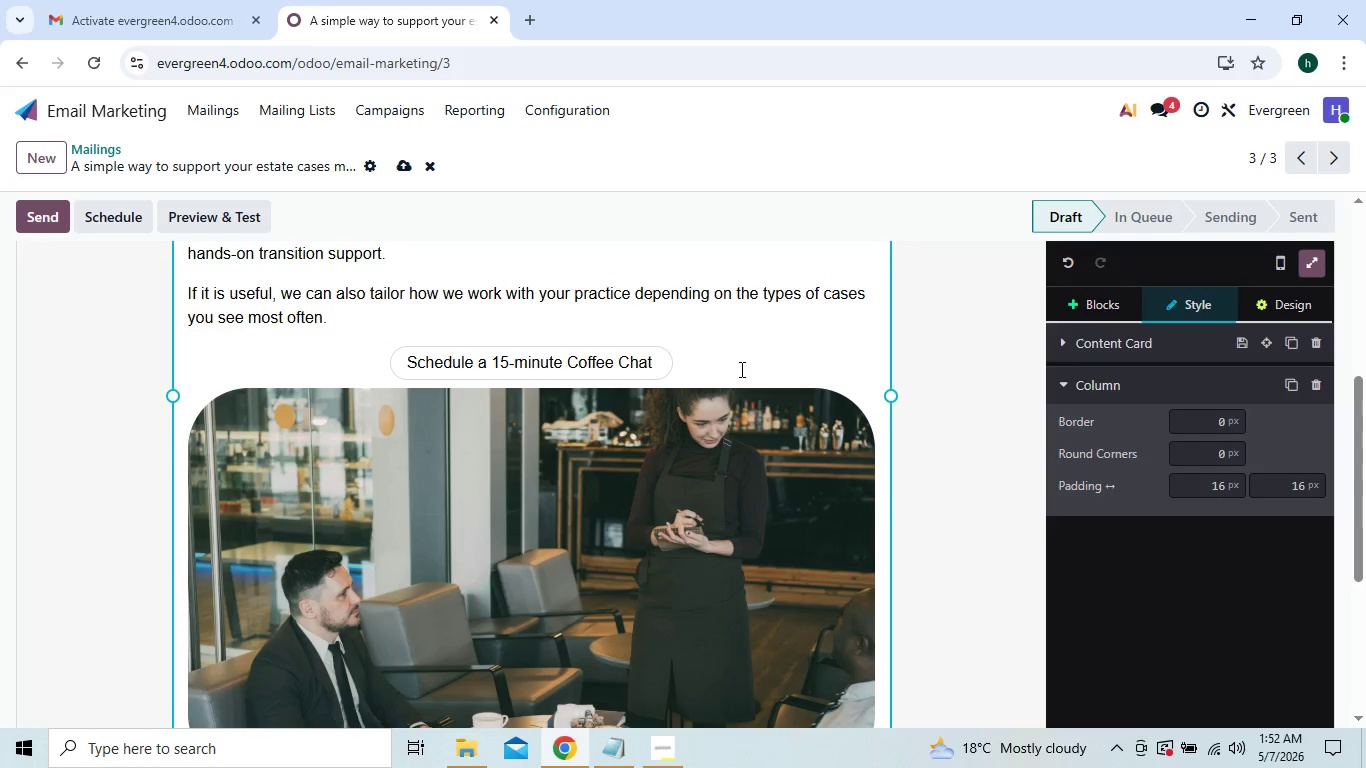 
left_click([740, 369])
 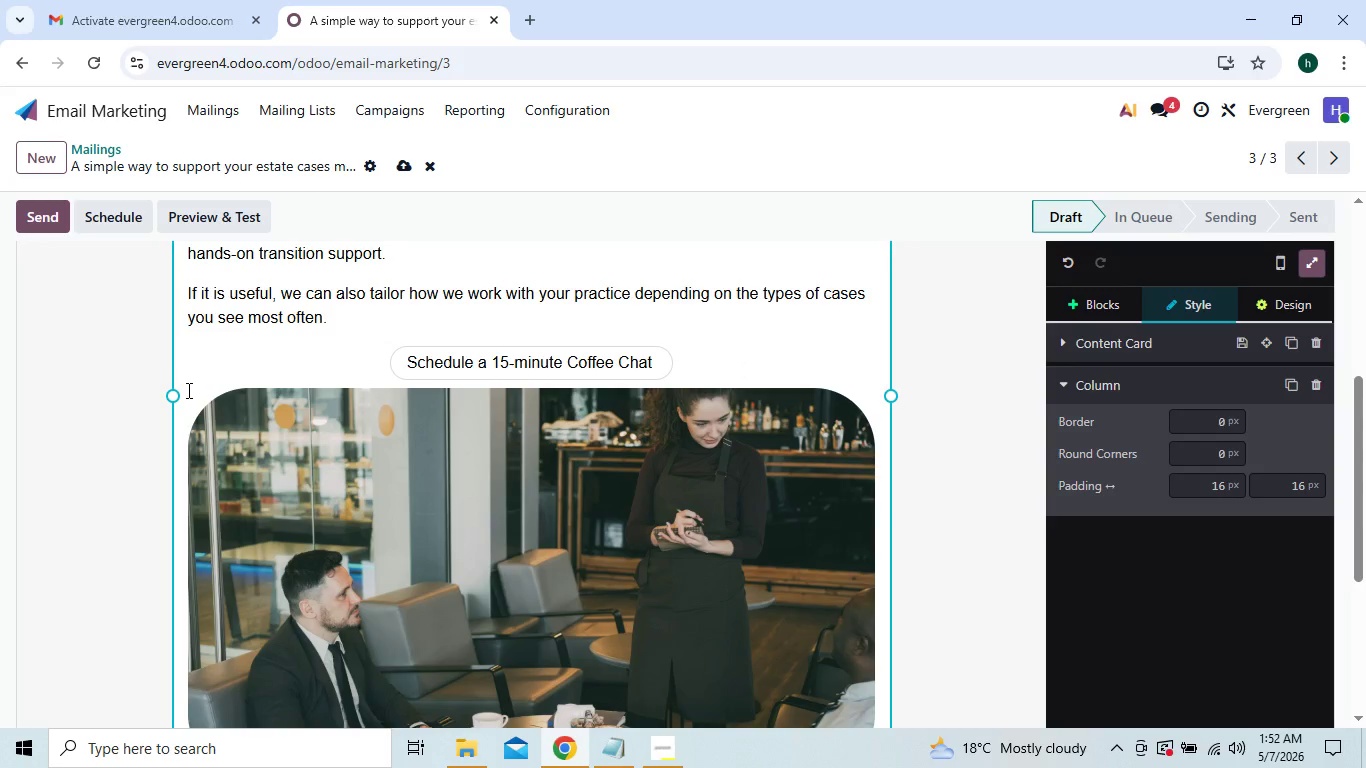 
left_click([182, 389])
 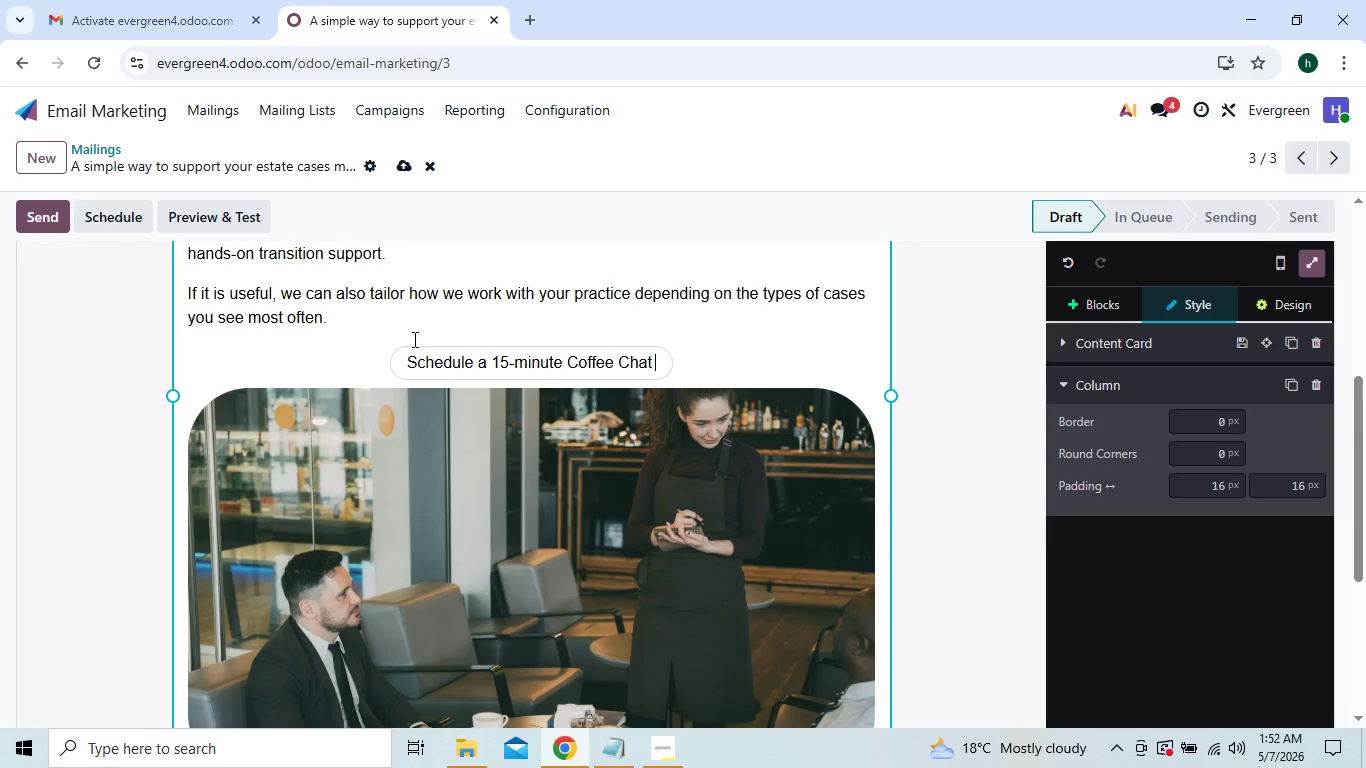 
wait(5.44)
 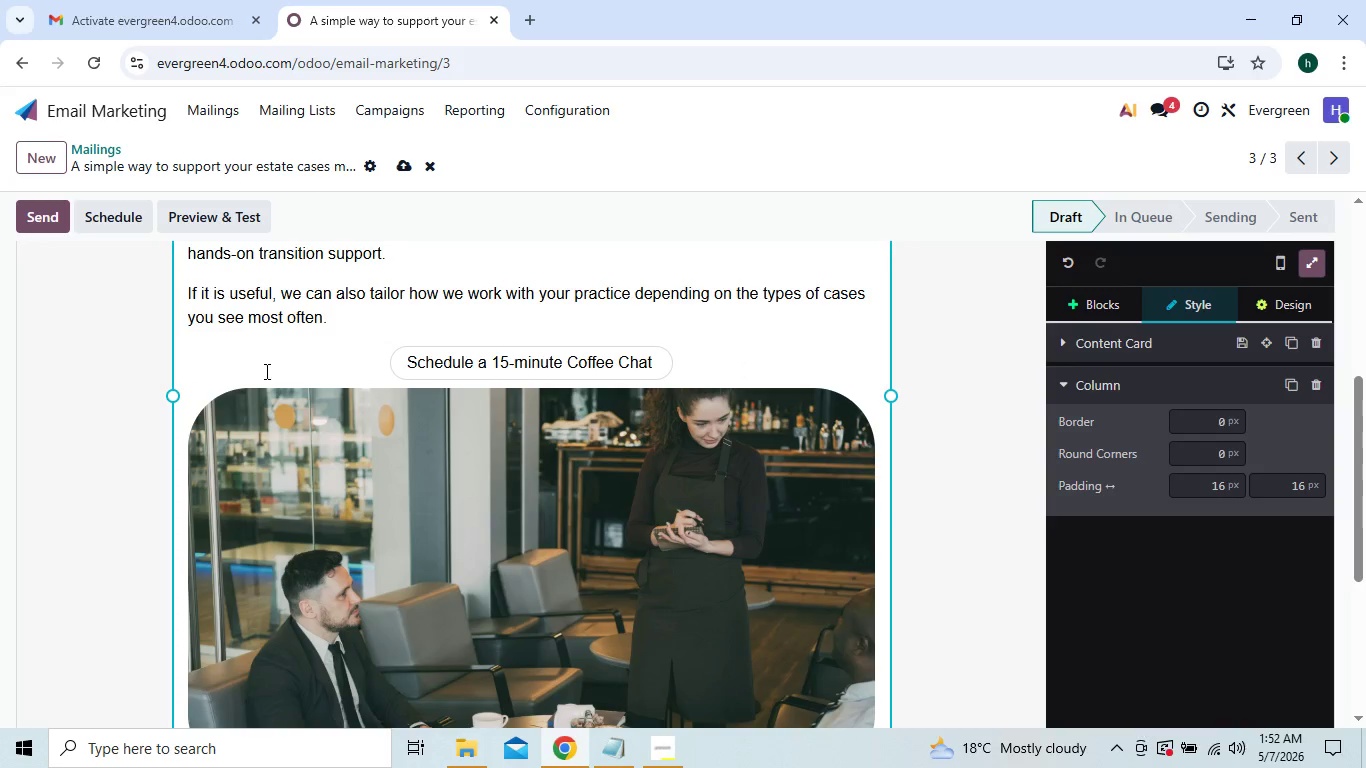 
left_click([360, 358])
 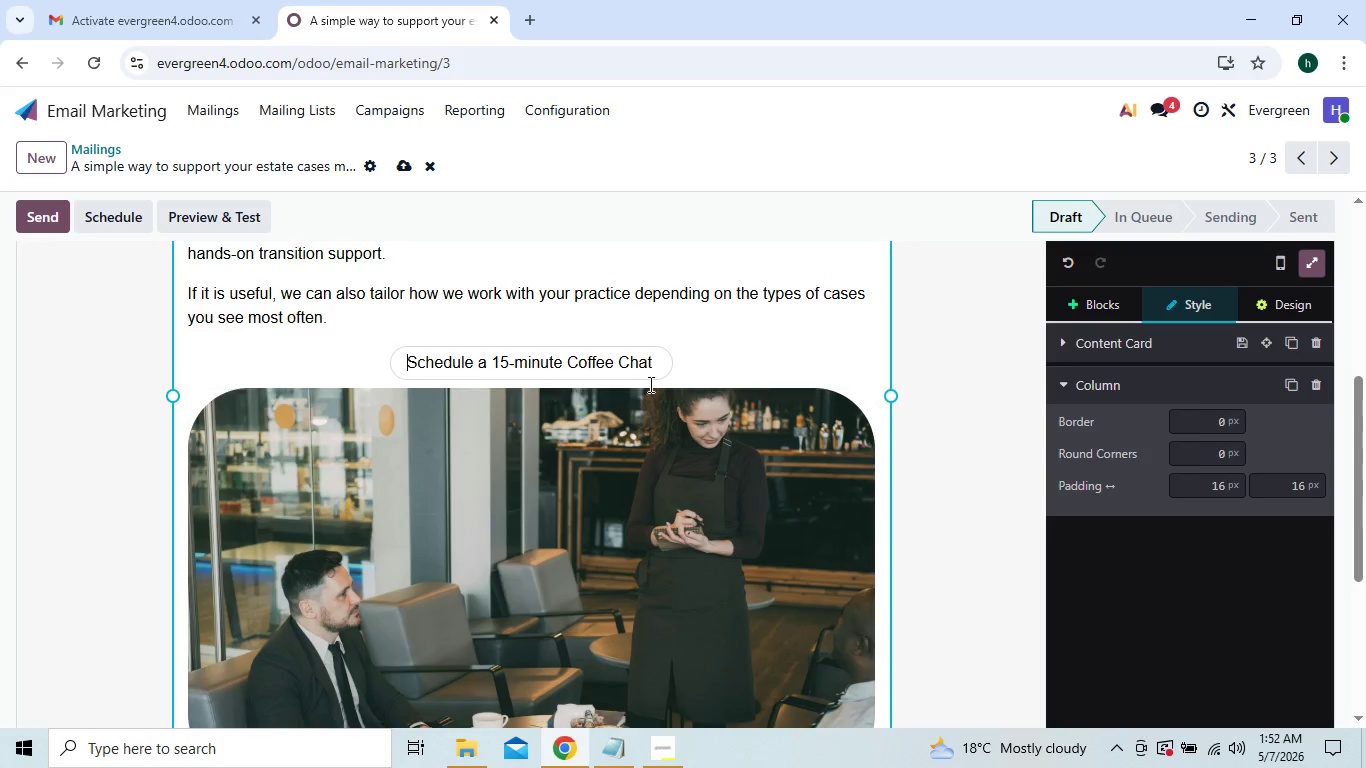 
left_click([713, 352])
 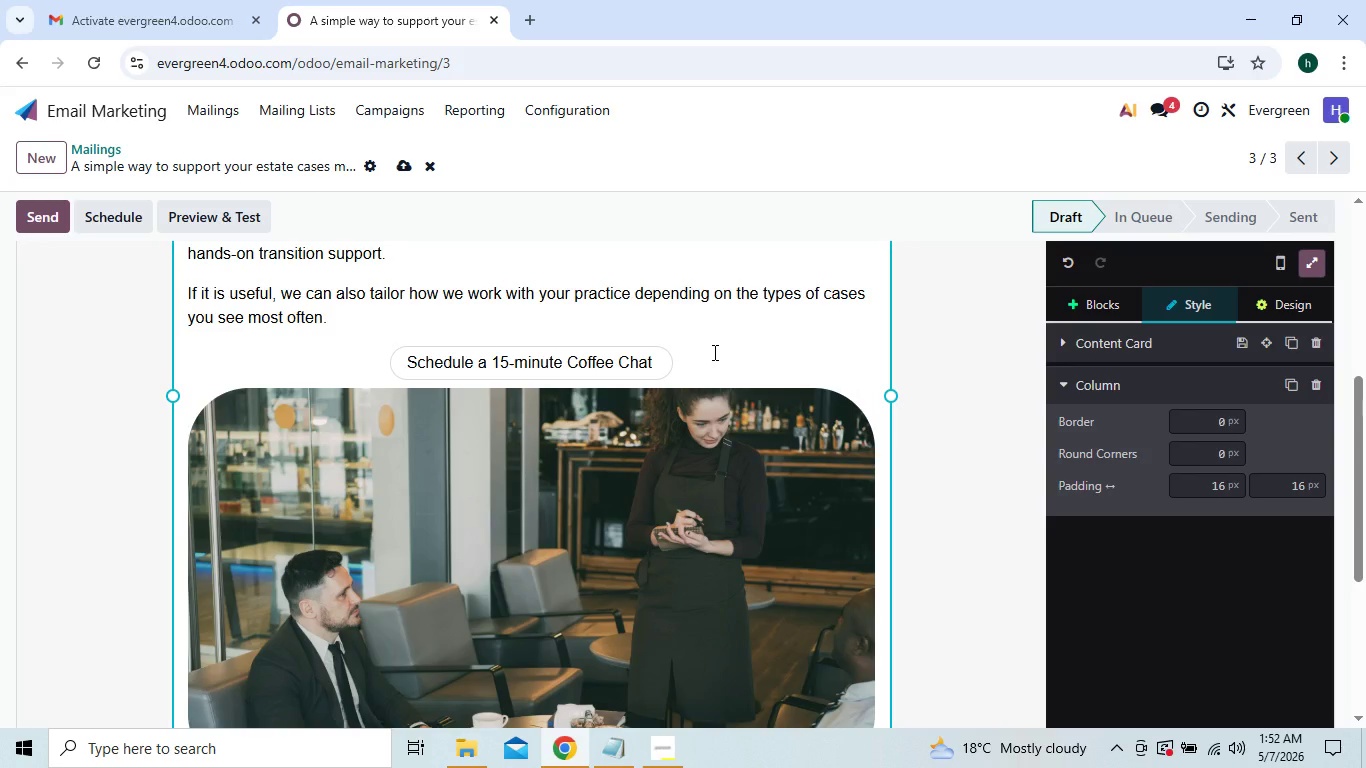 
left_click([713, 352])
 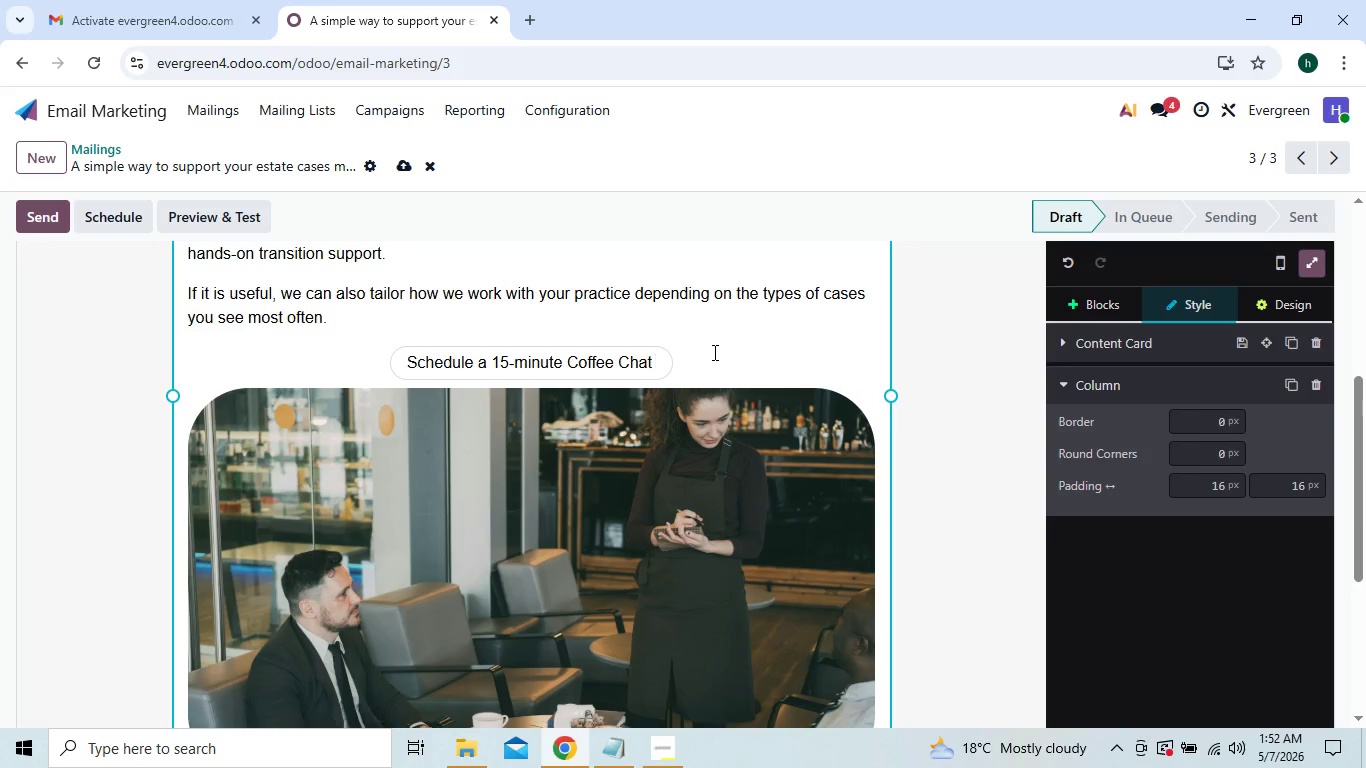 
key(Enter)
 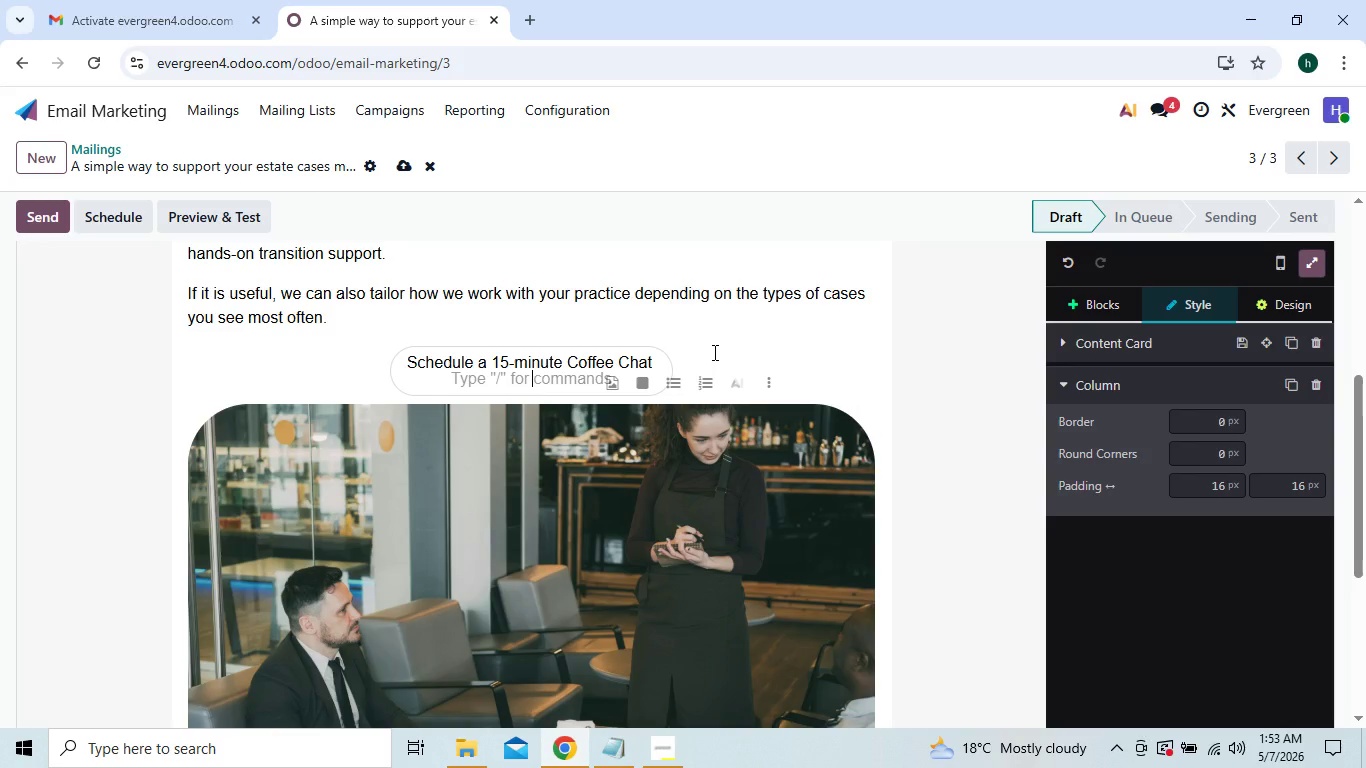 
key(Backspace)
 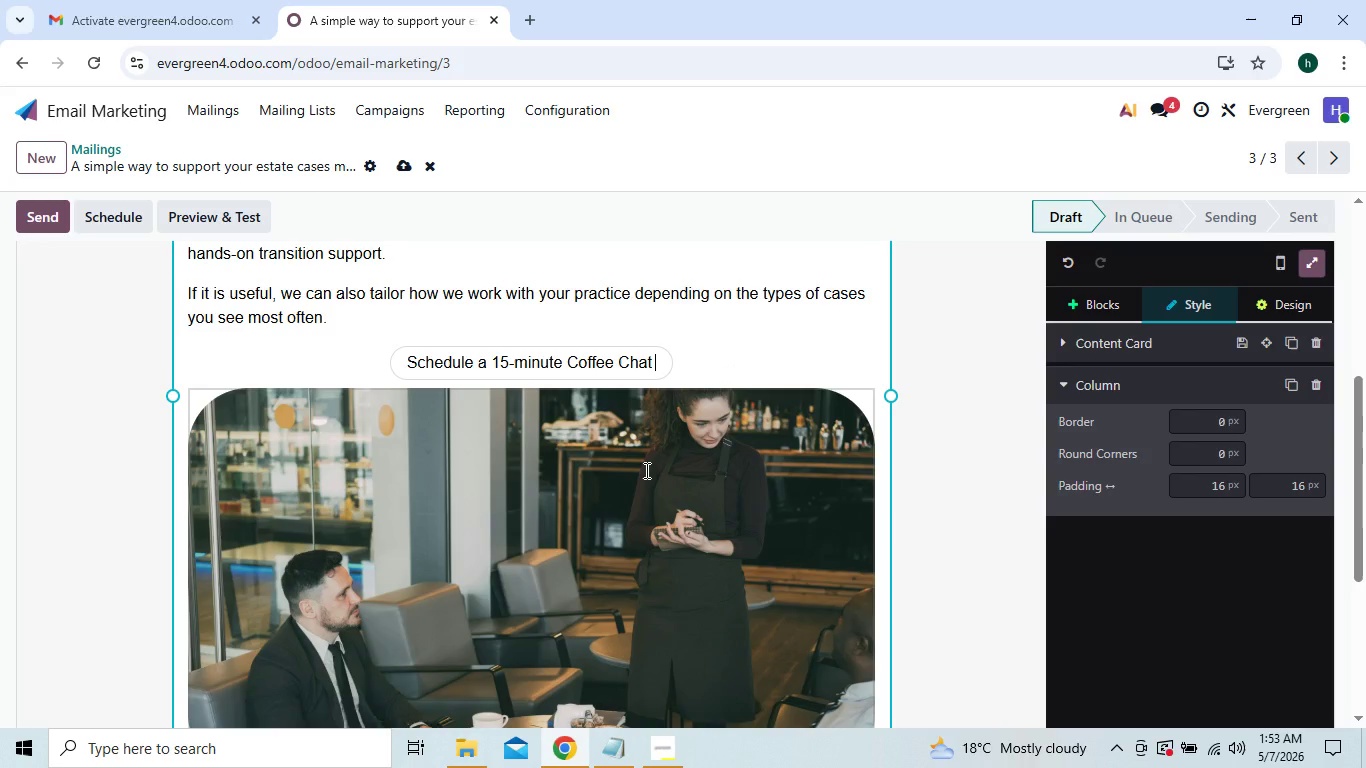 
wait(8.45)
 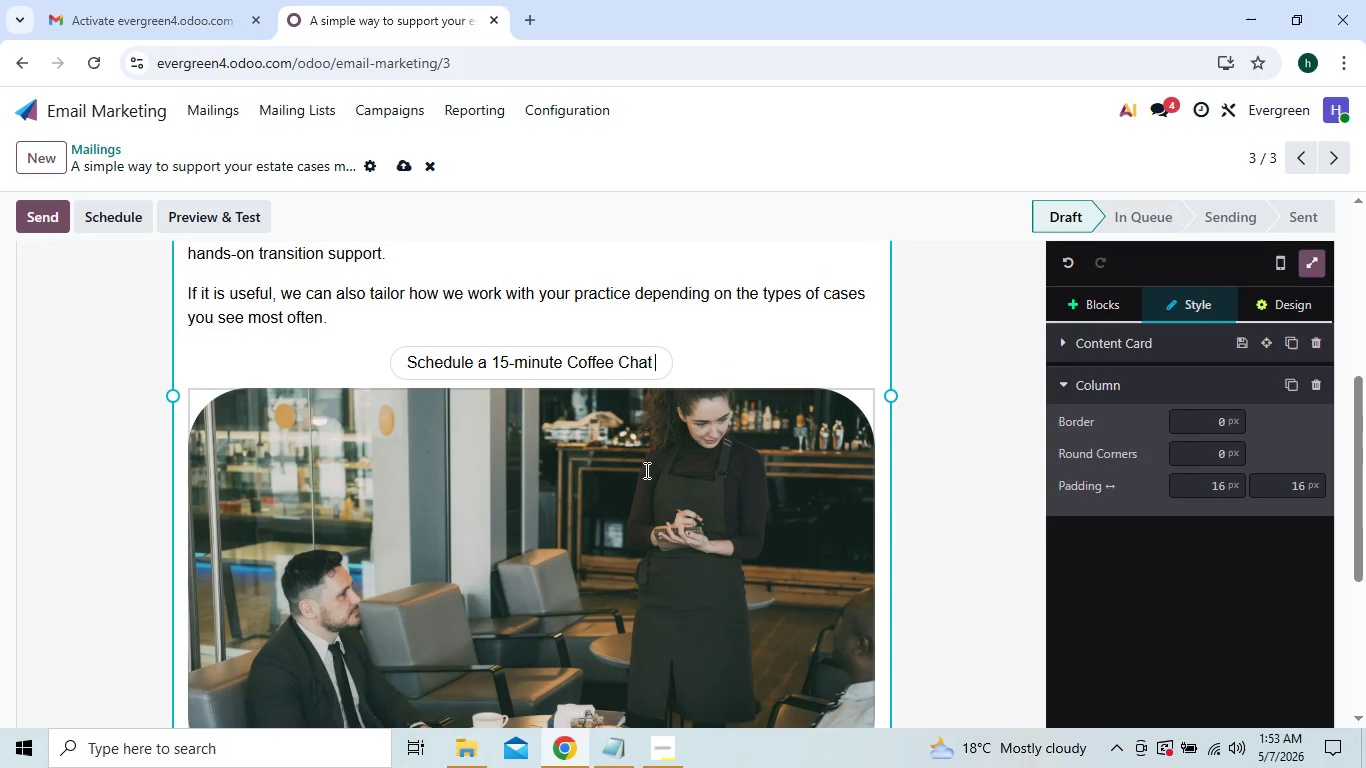 
left_click([930, 501])
 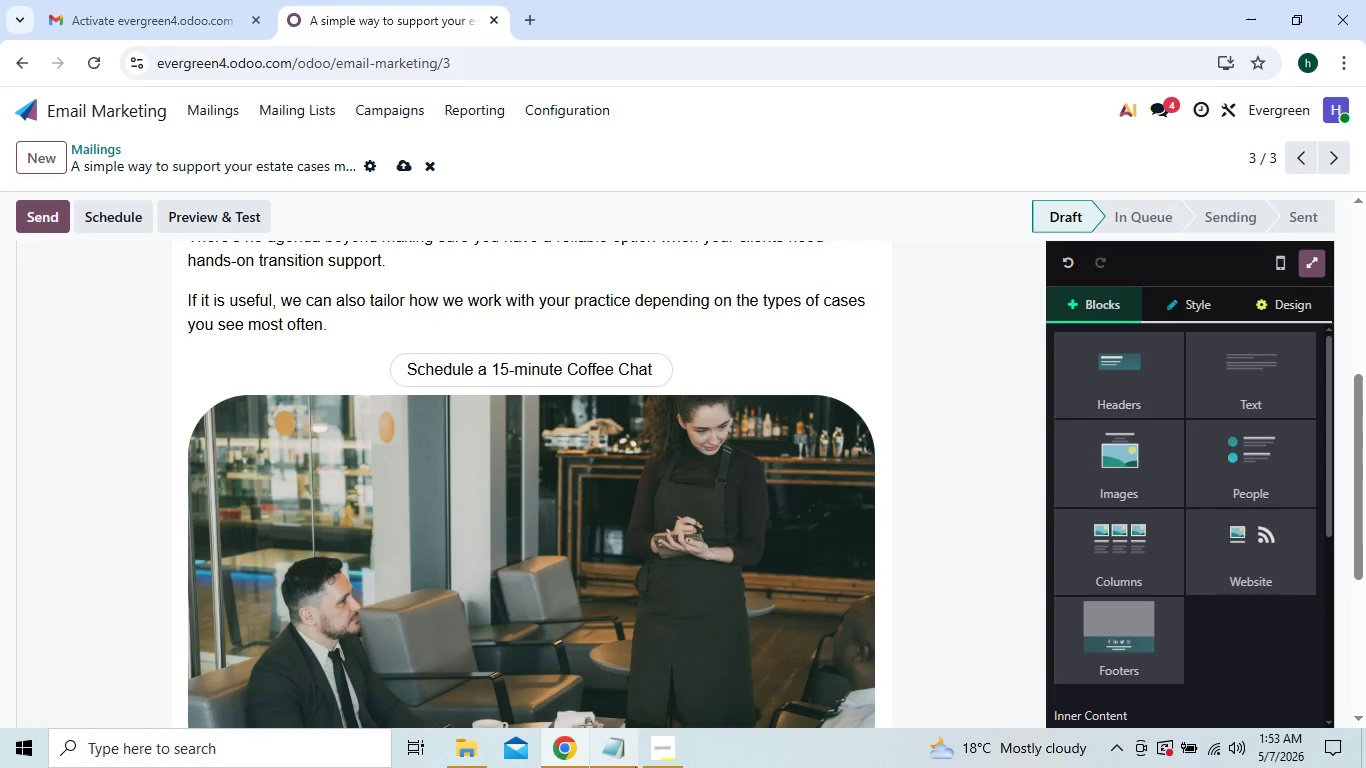 
left_click([657, 766])